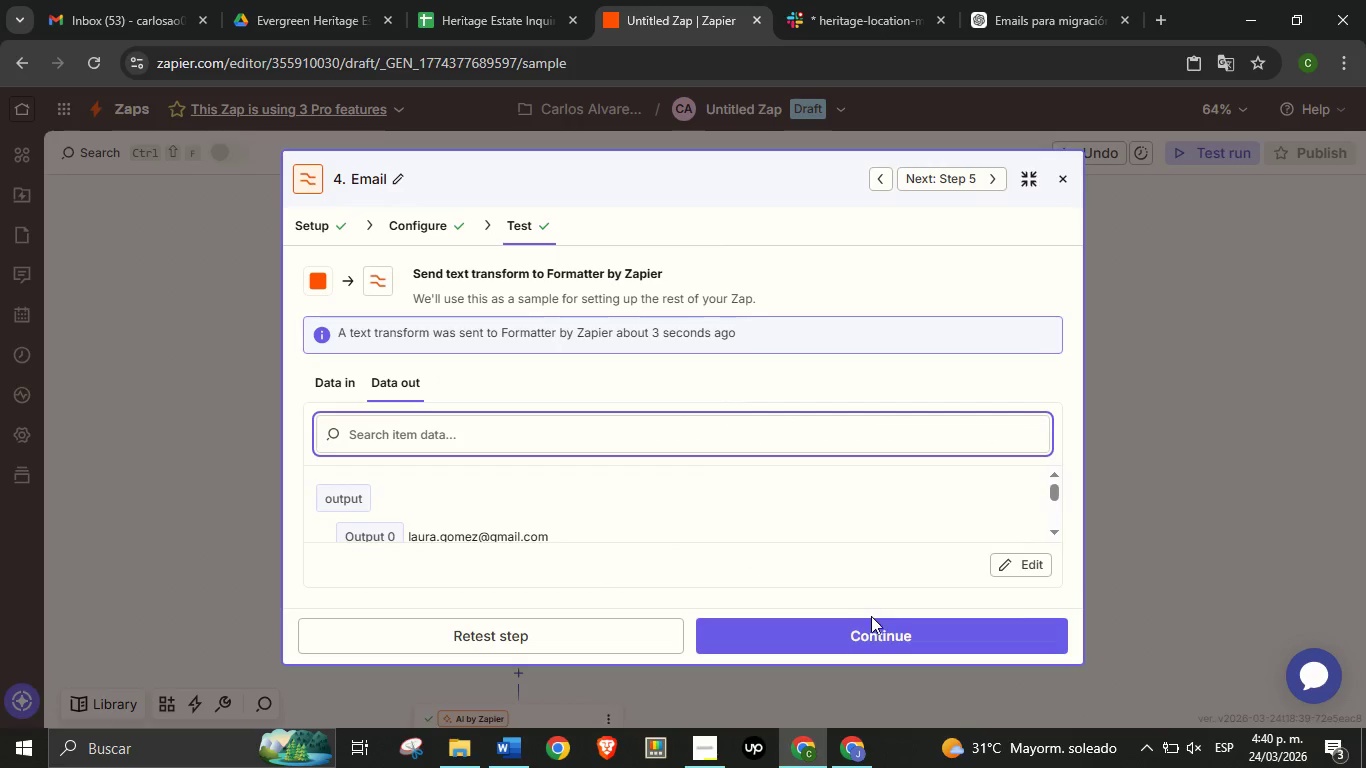 
left_click([873, 627])
 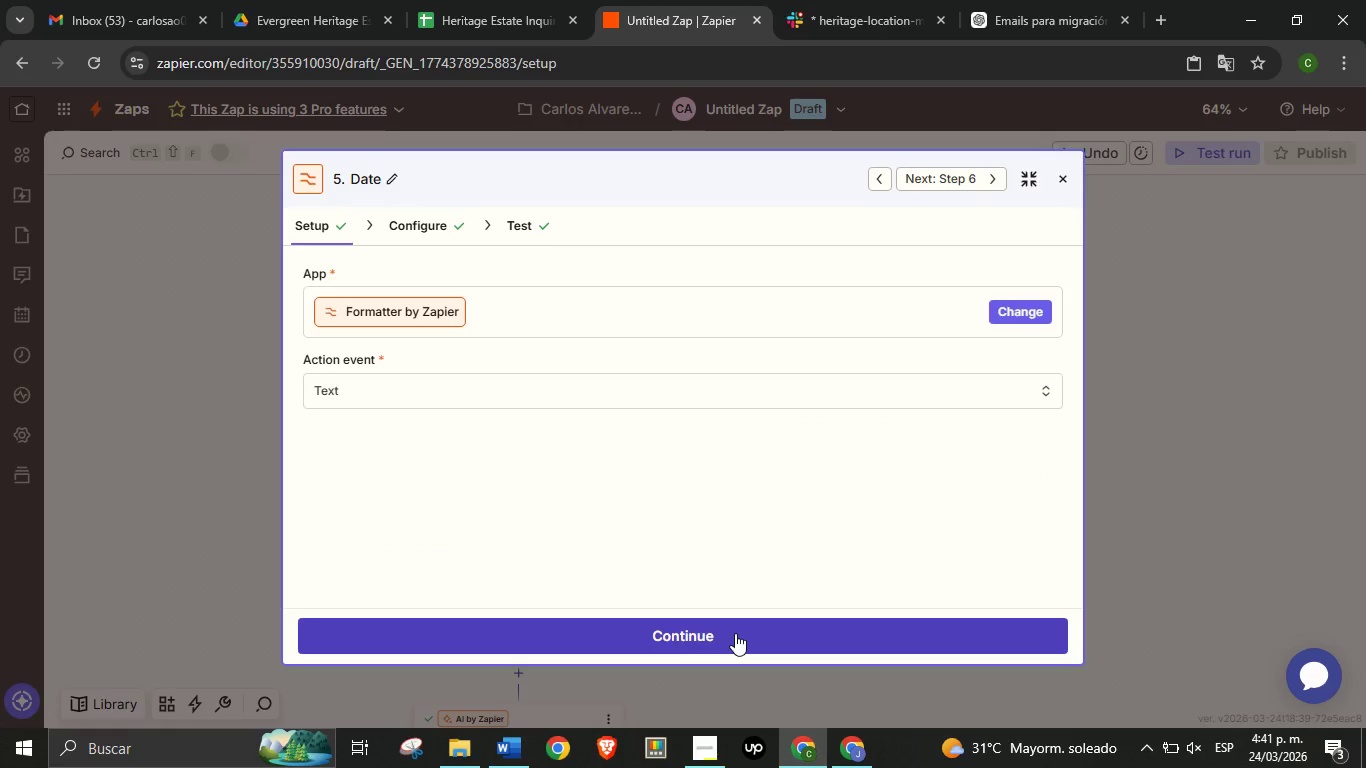 
wait(48.94)
 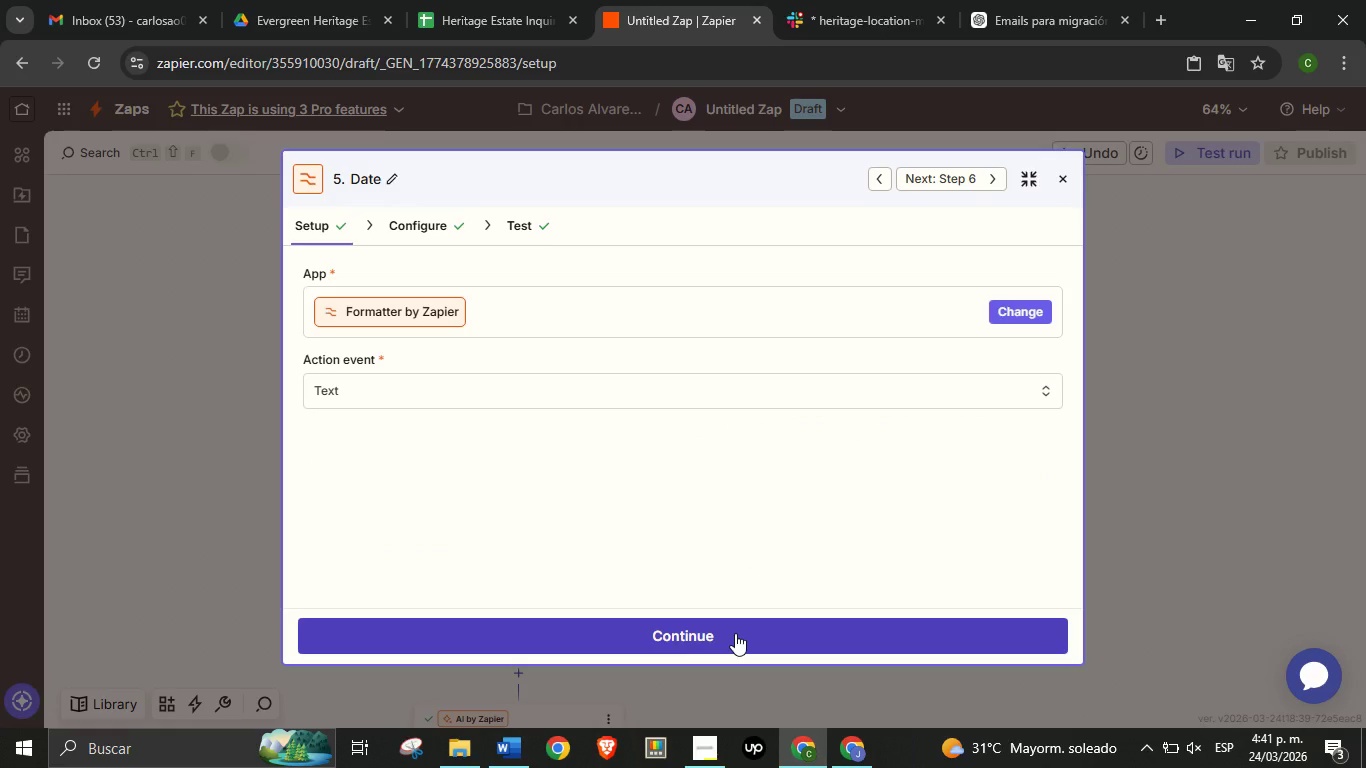 
left_click([735, 633])
 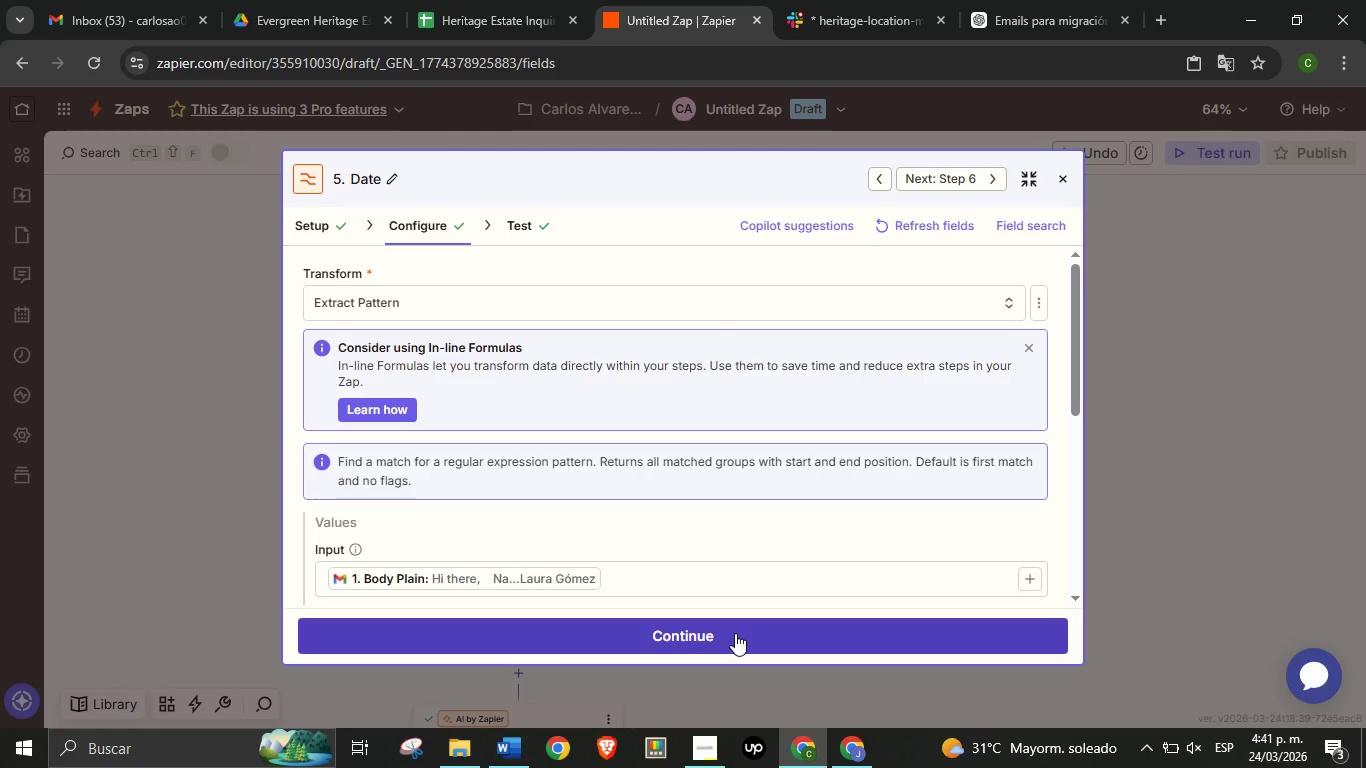 
wait(7.39)
 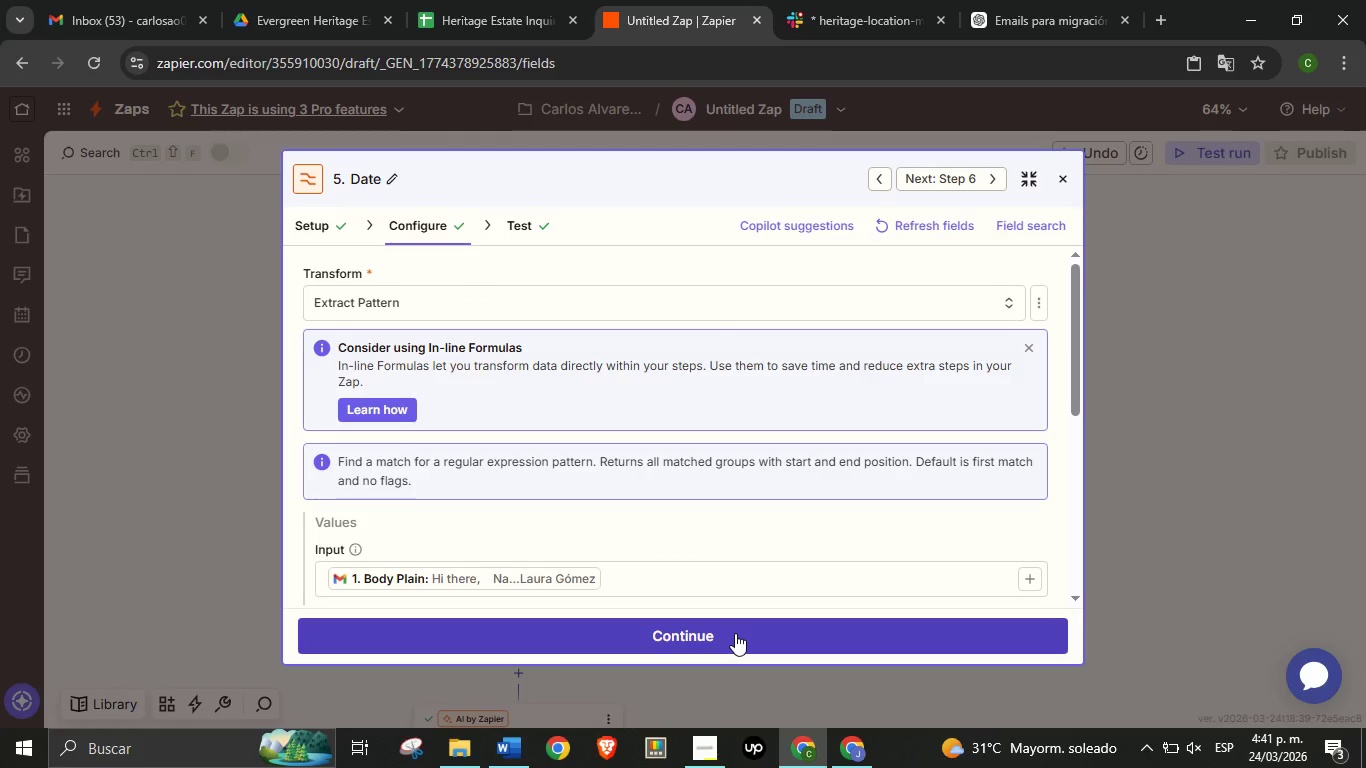 
scroll: coordinate [756, 506], scroll_direction: down, amount: 2.0
 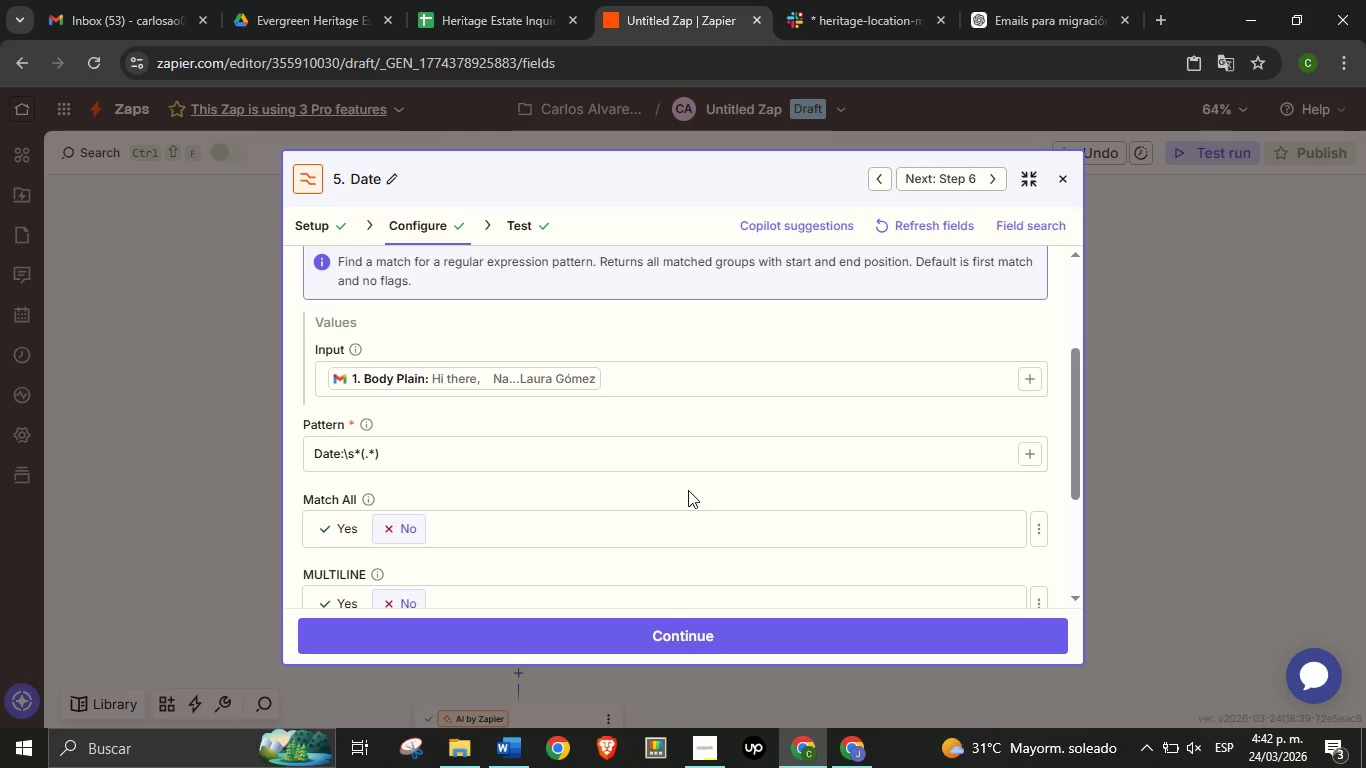 
wait(19.91)
 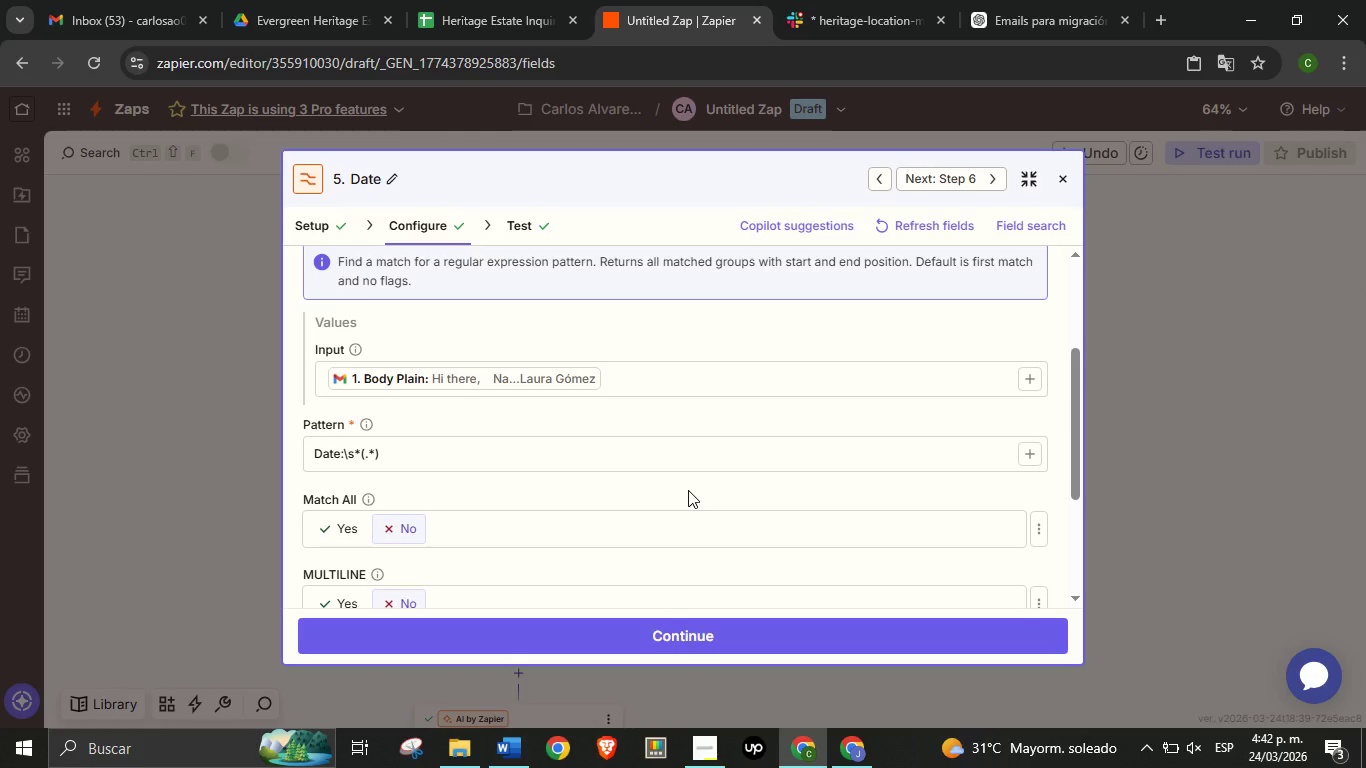 
scroll: coordinate [635, 463], scroll_direction: down, amount: 3.0
 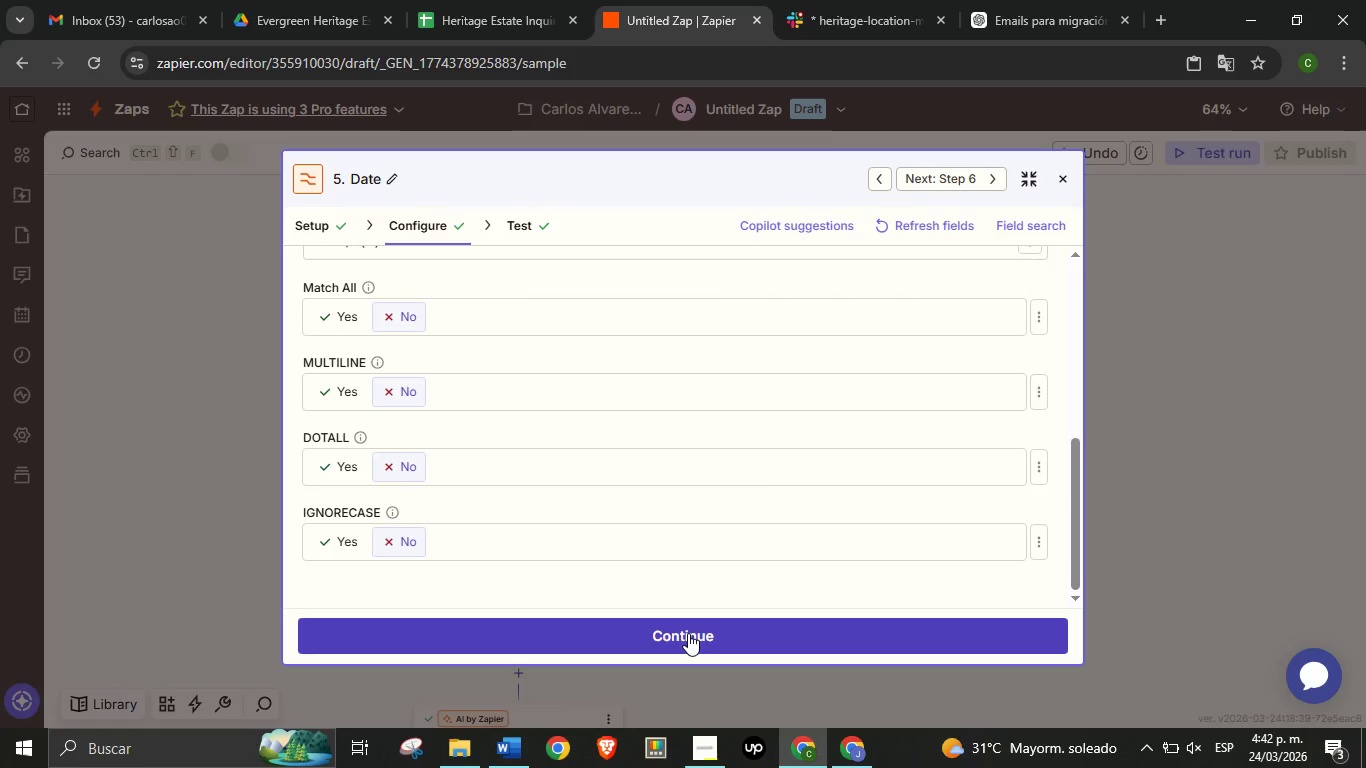 
left_click([688, 633])
 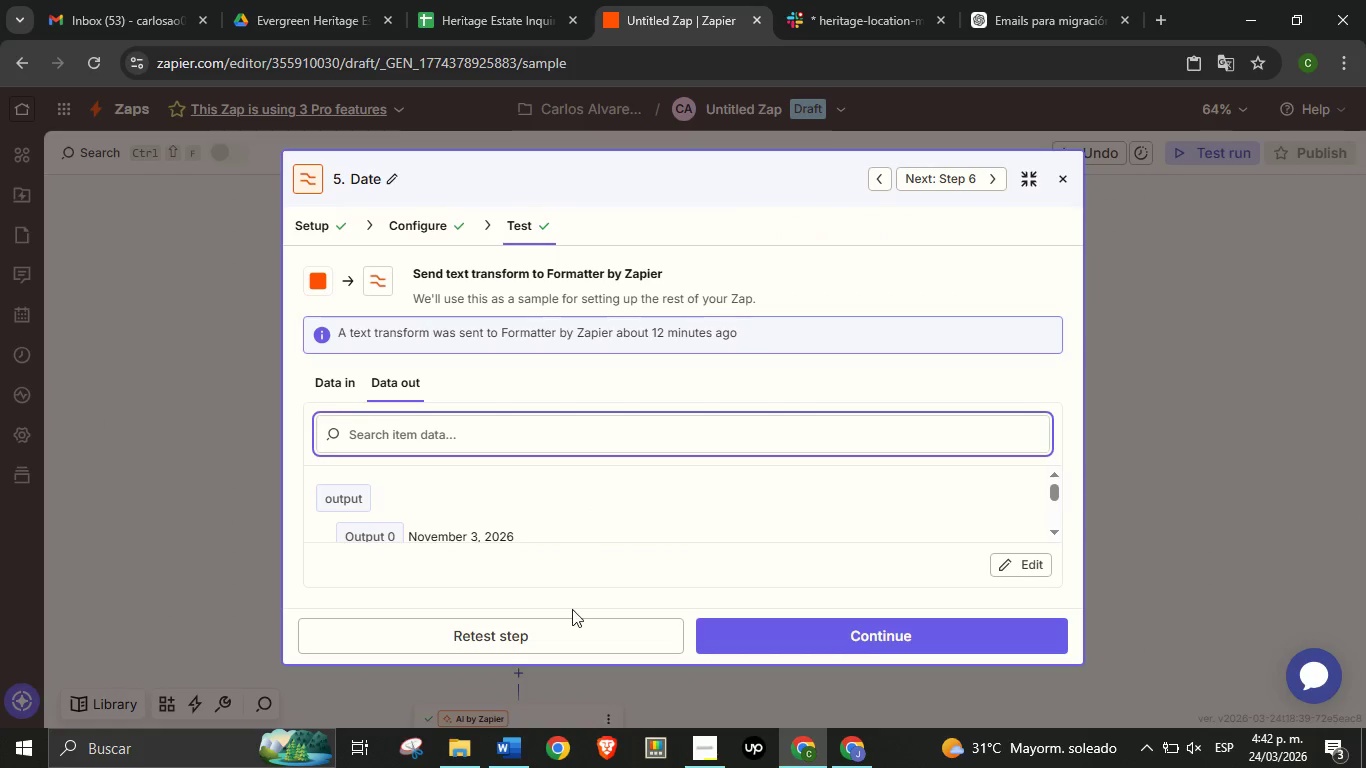 
left_click([568, 627])
 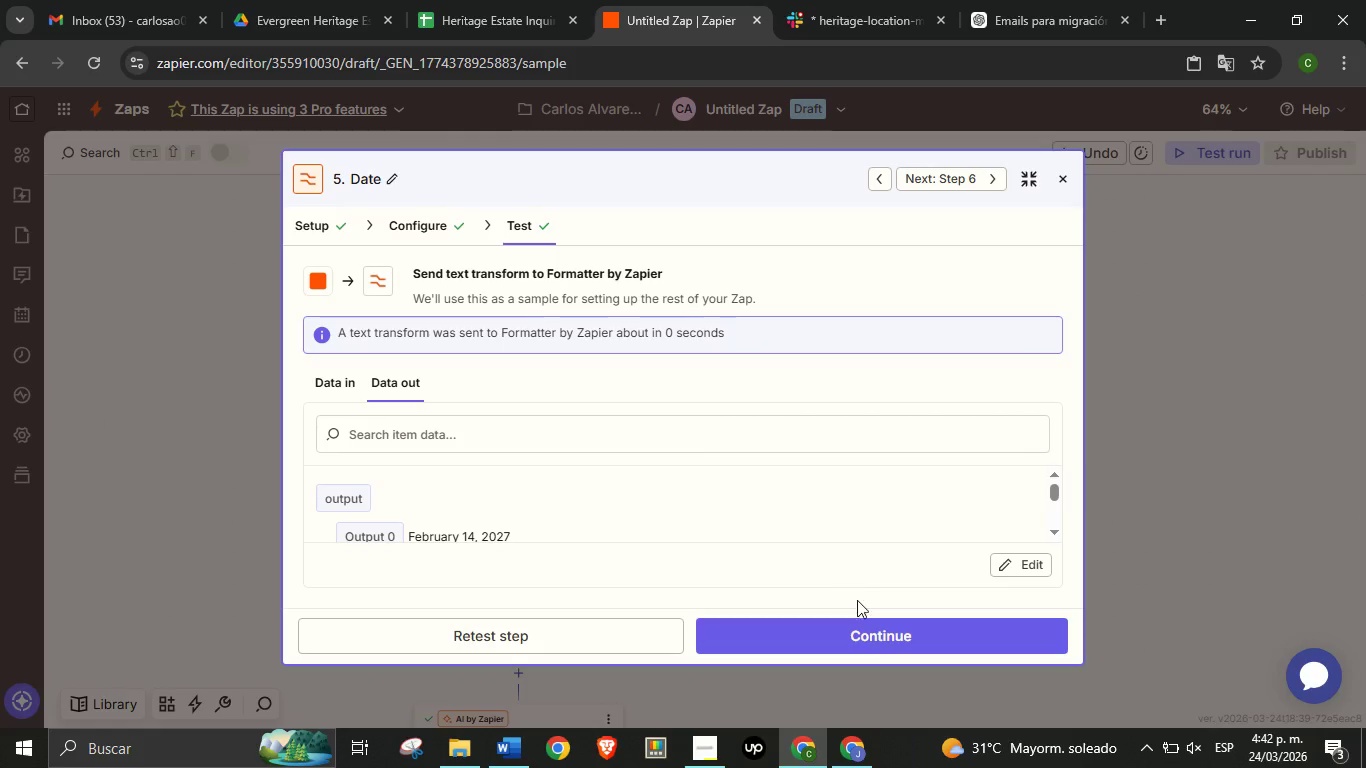 
wait(7.23)
 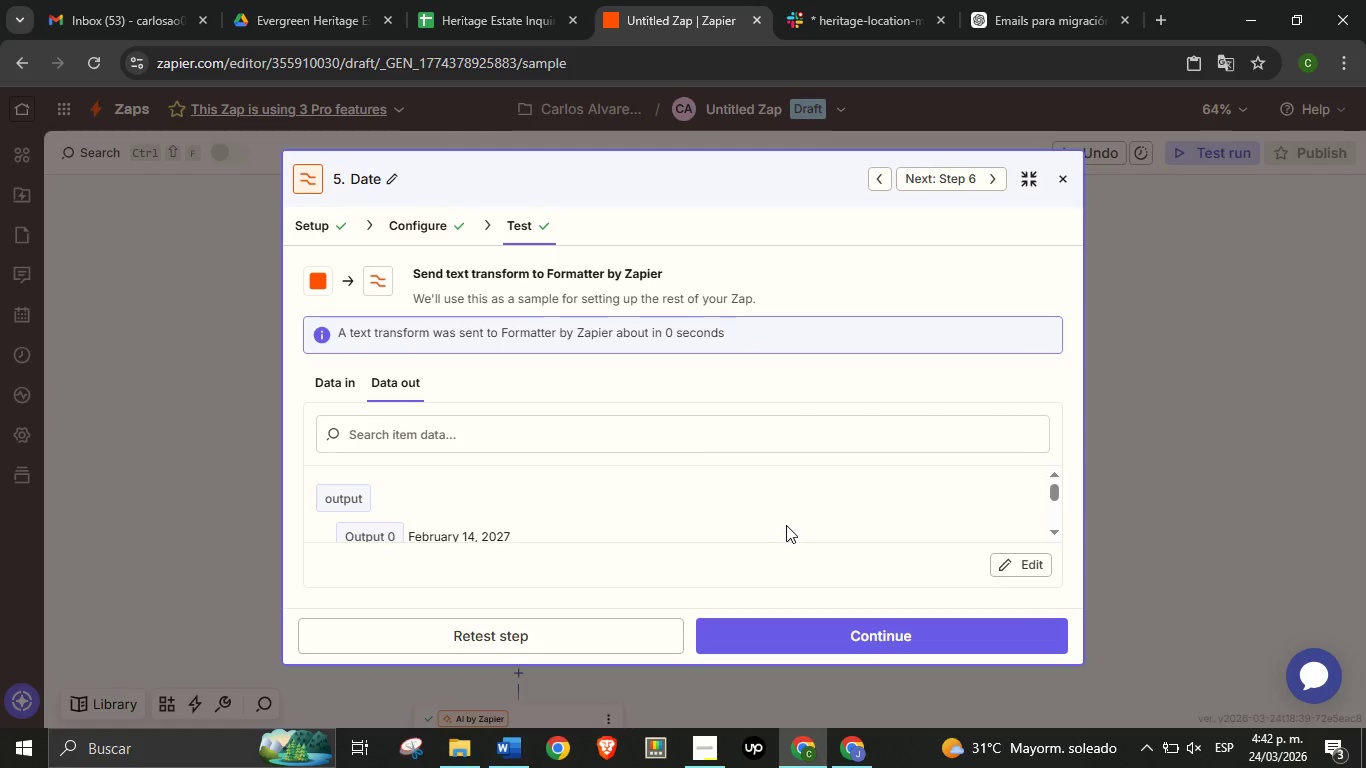 
left_click([882, 630])
 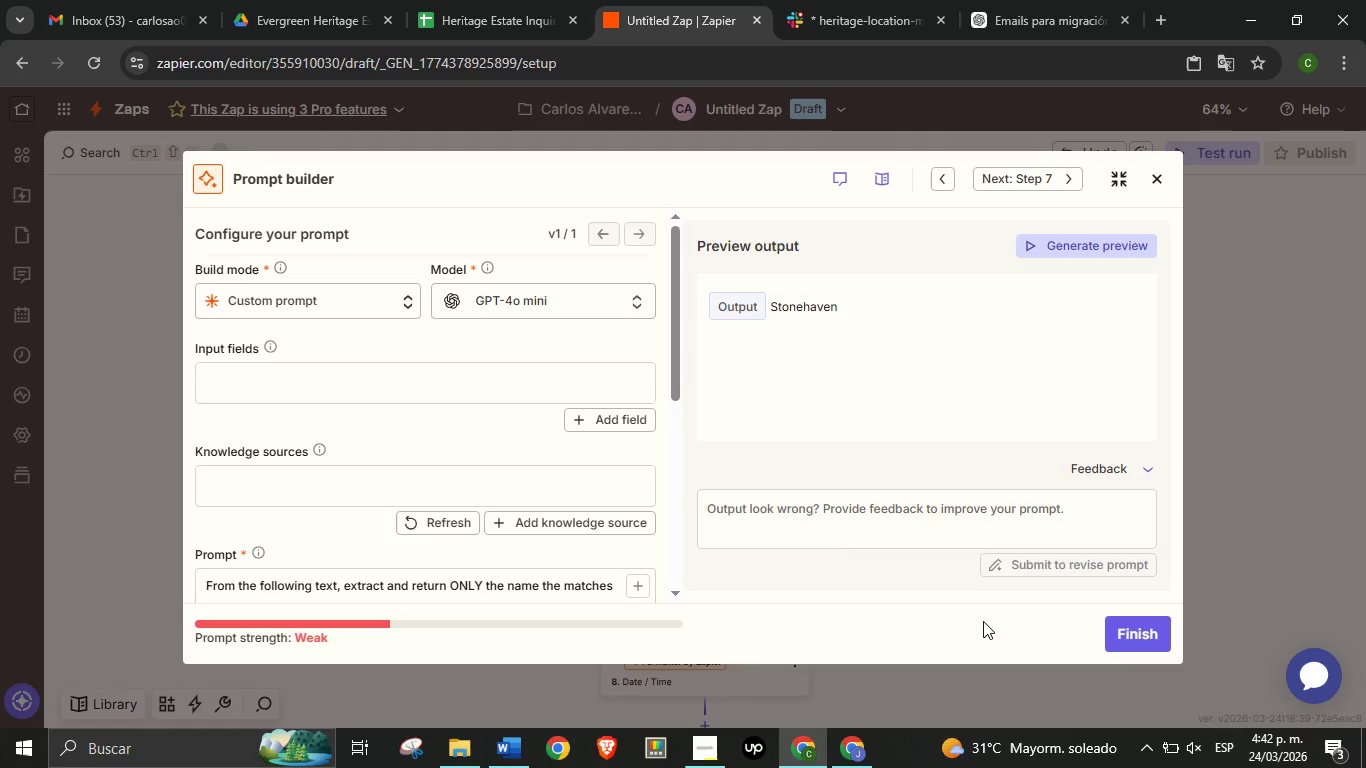 
wait(25.52)
 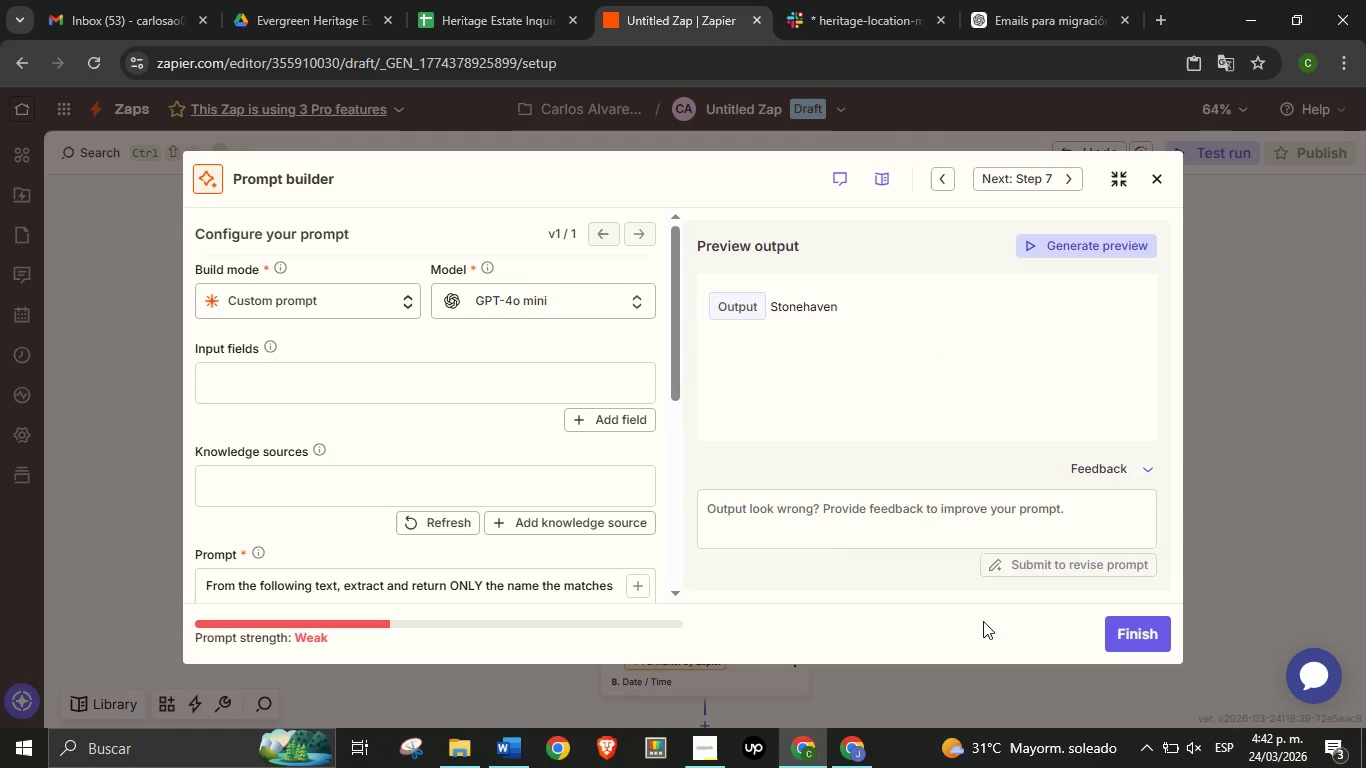 
left_click([1091, 250])
 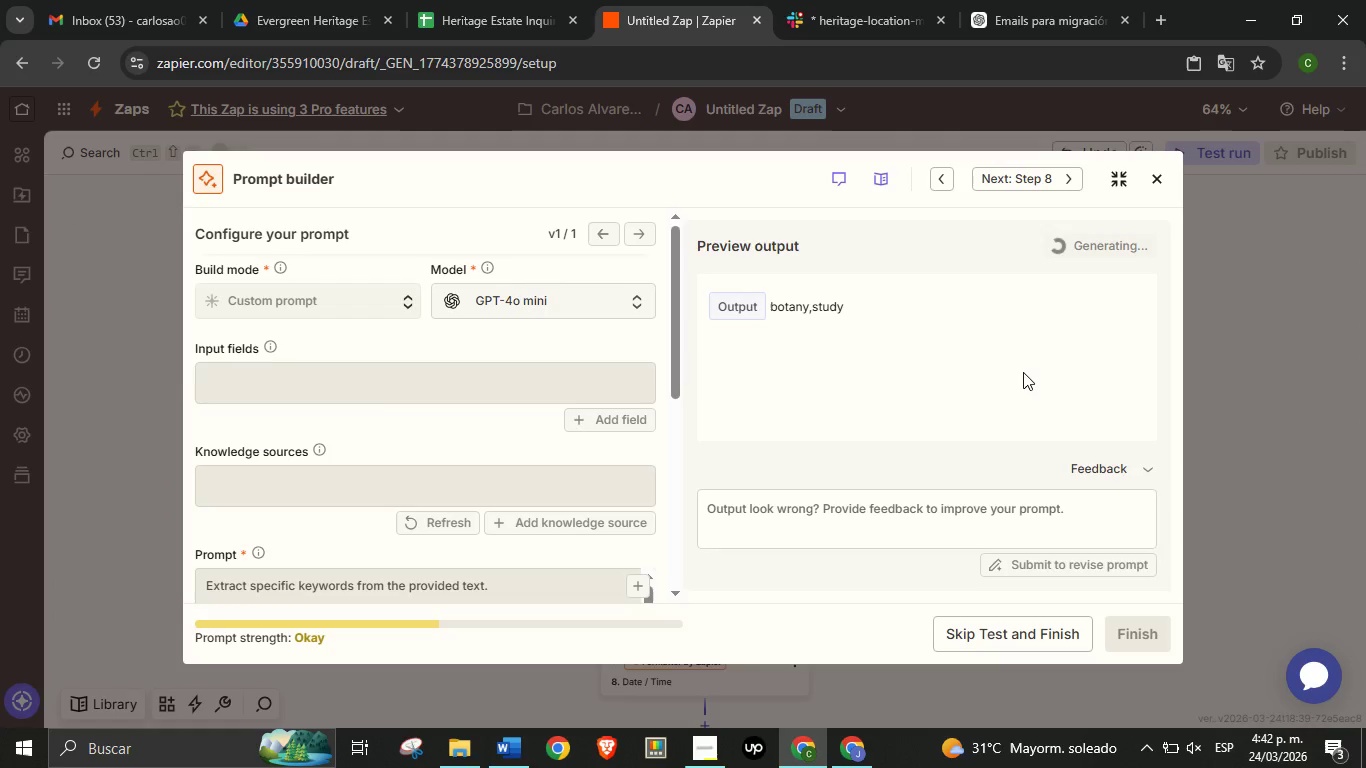 
mouse_move([1002, 394])
 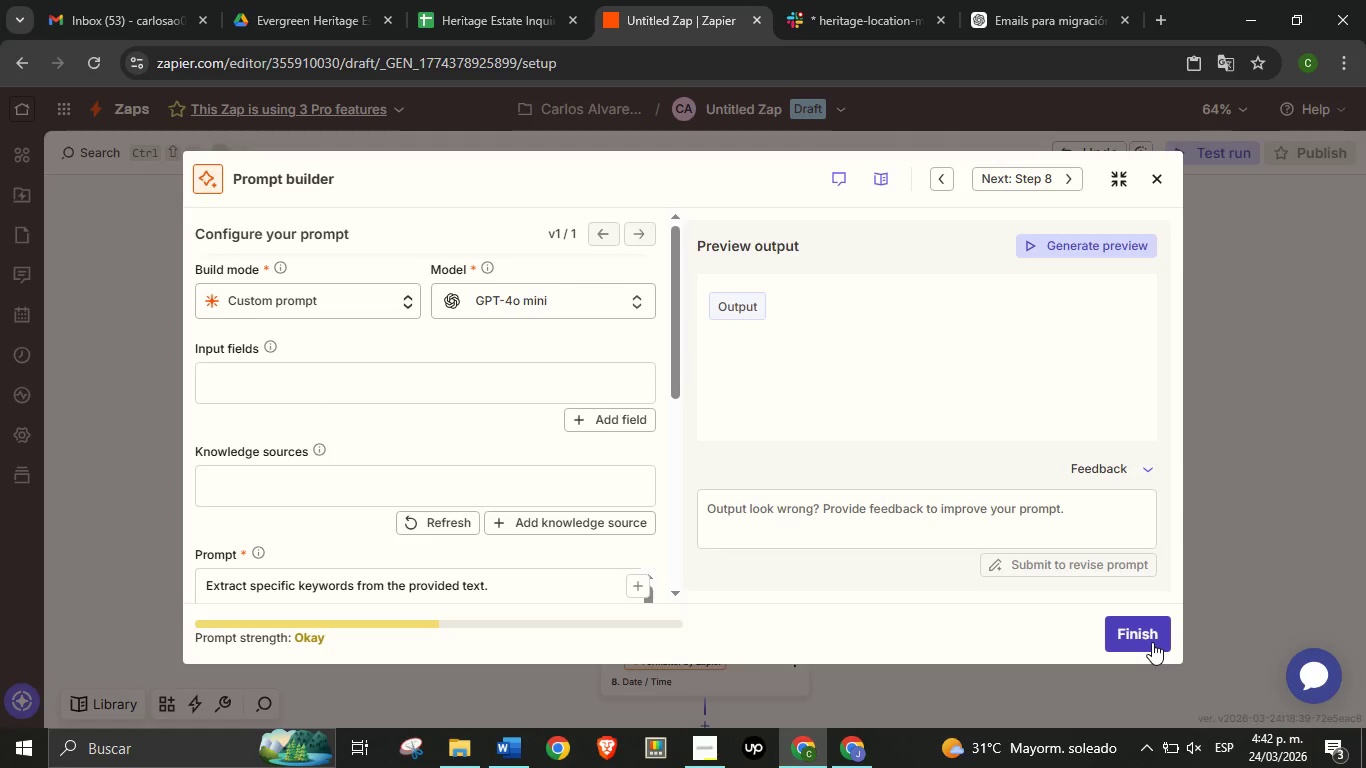 
left_click([1152, 642])
 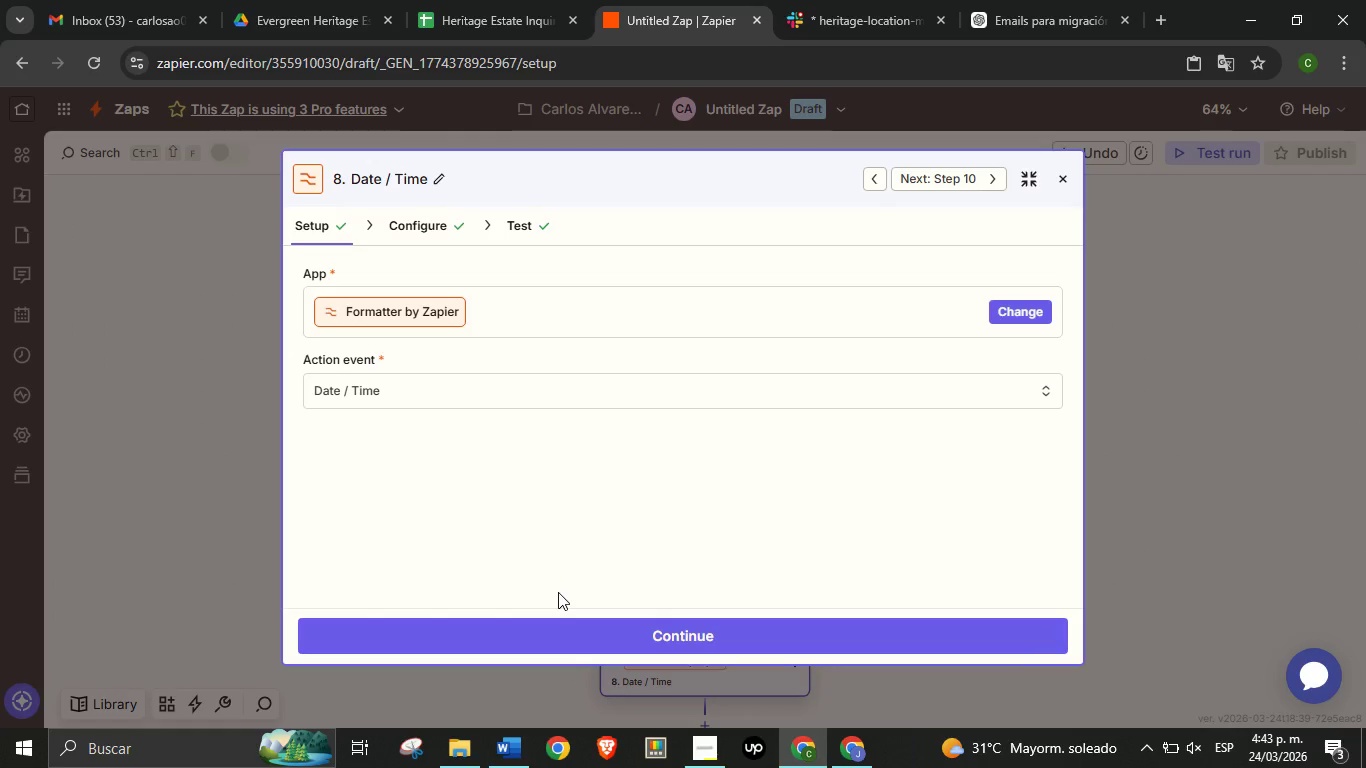 
wait(11.19)
 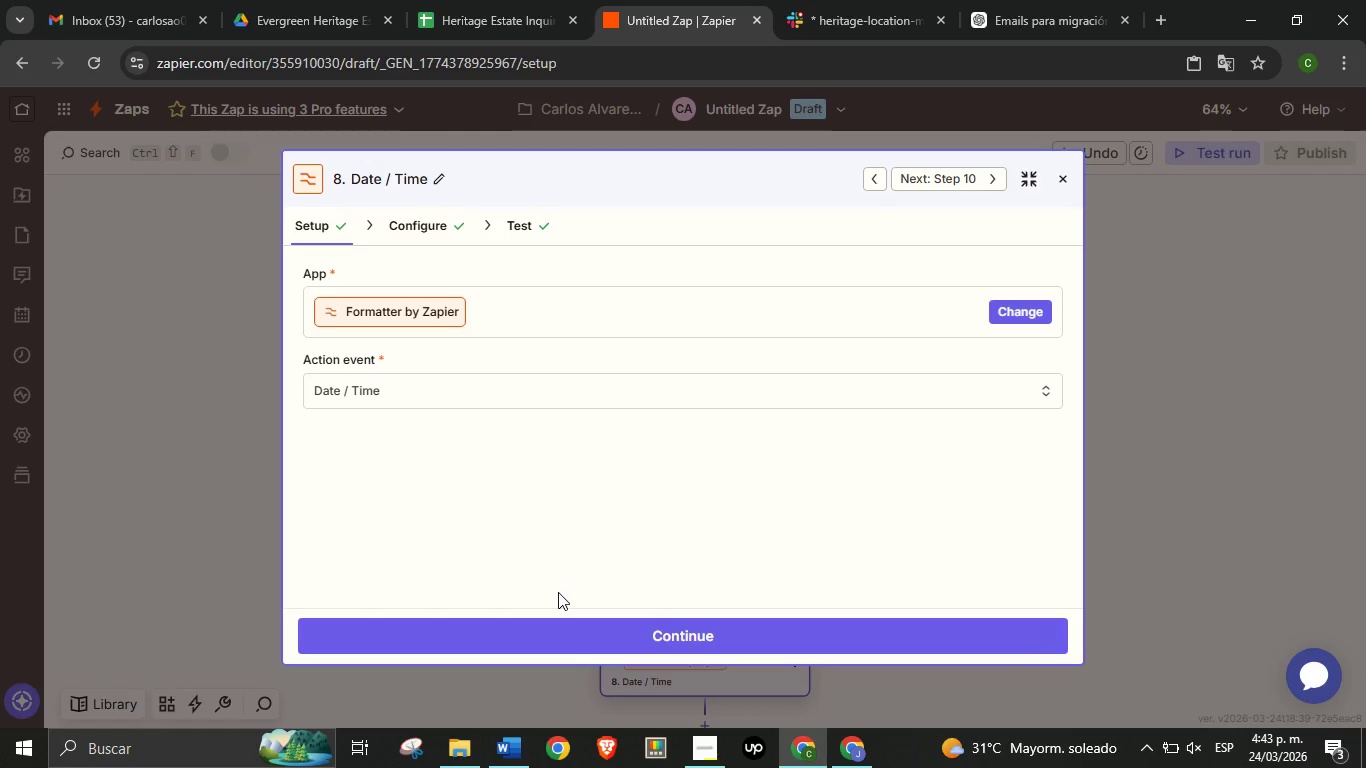 
left_click([1025, 174])
 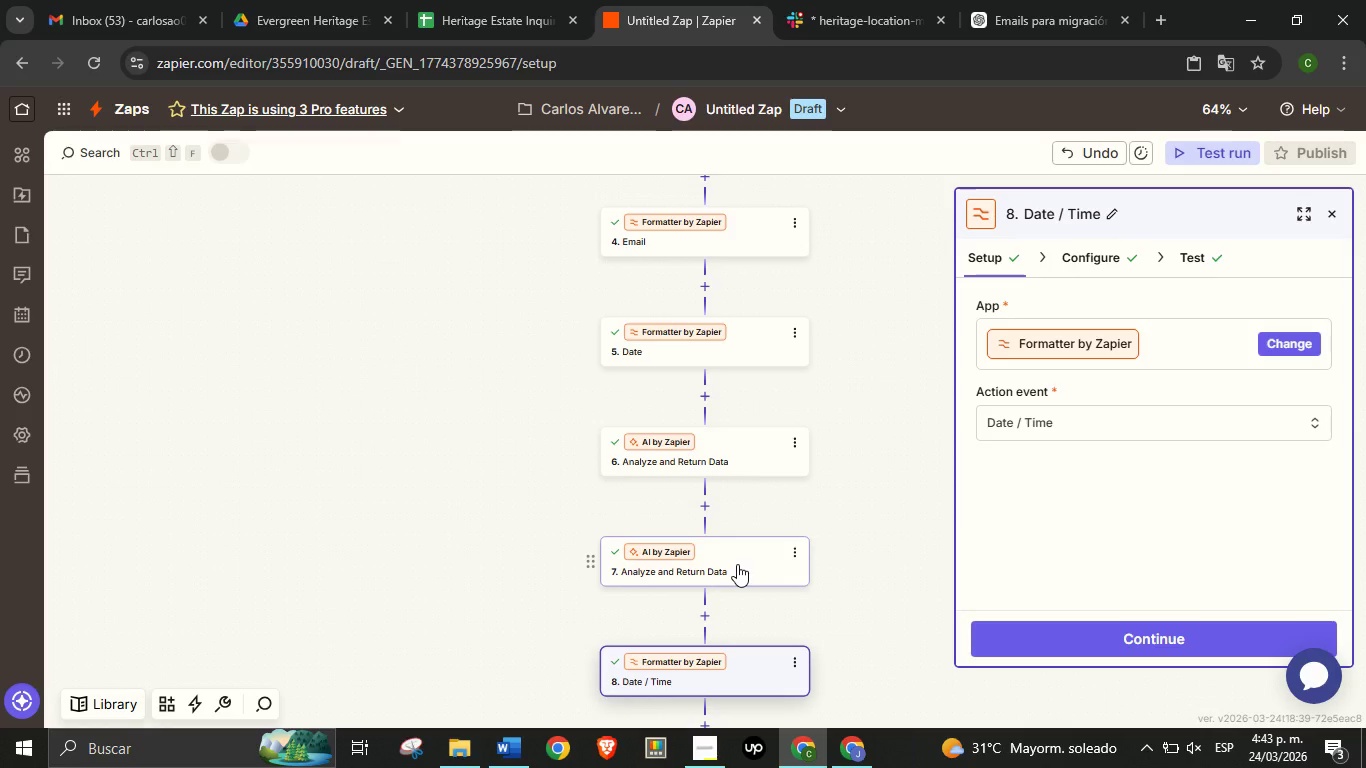 
left_click([737, 564])
 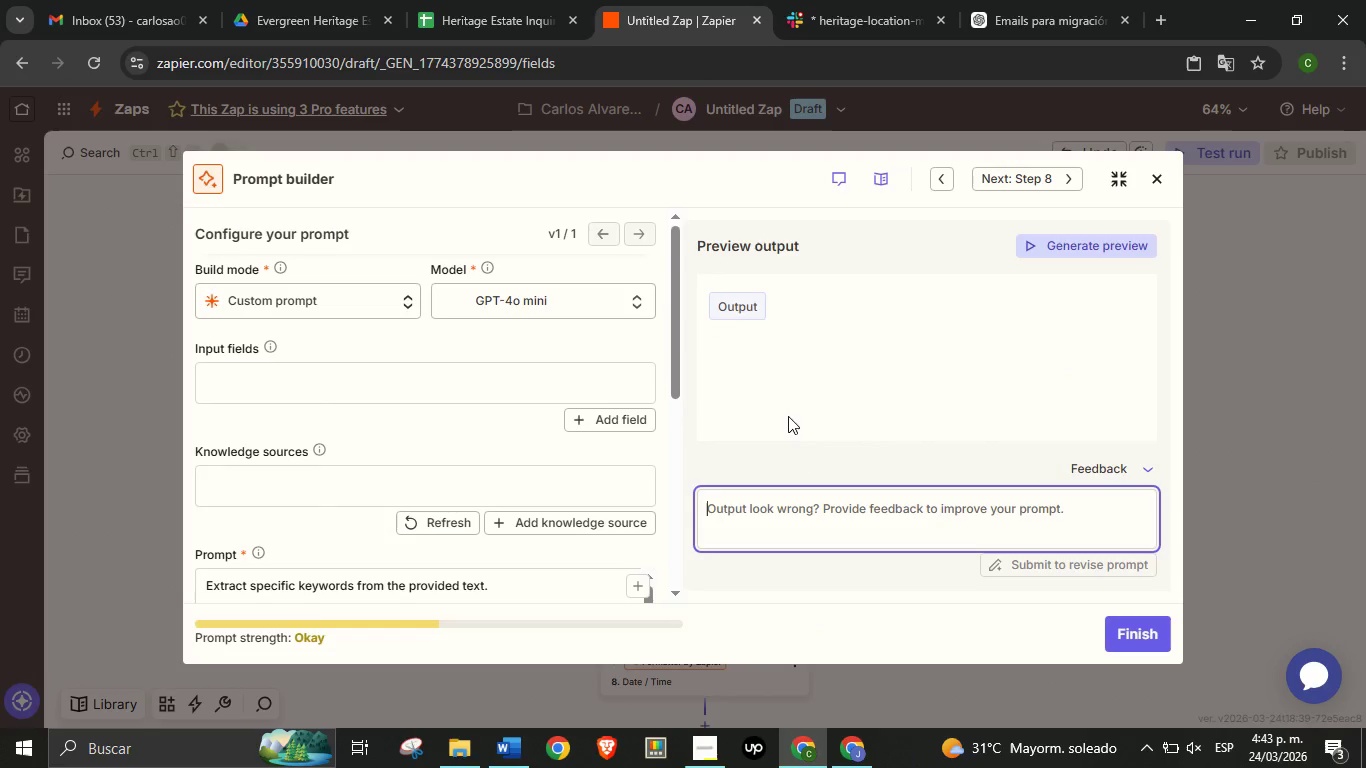 
scroll: coordinate [455, 459], scroll_direction: down, amount: 4.0
 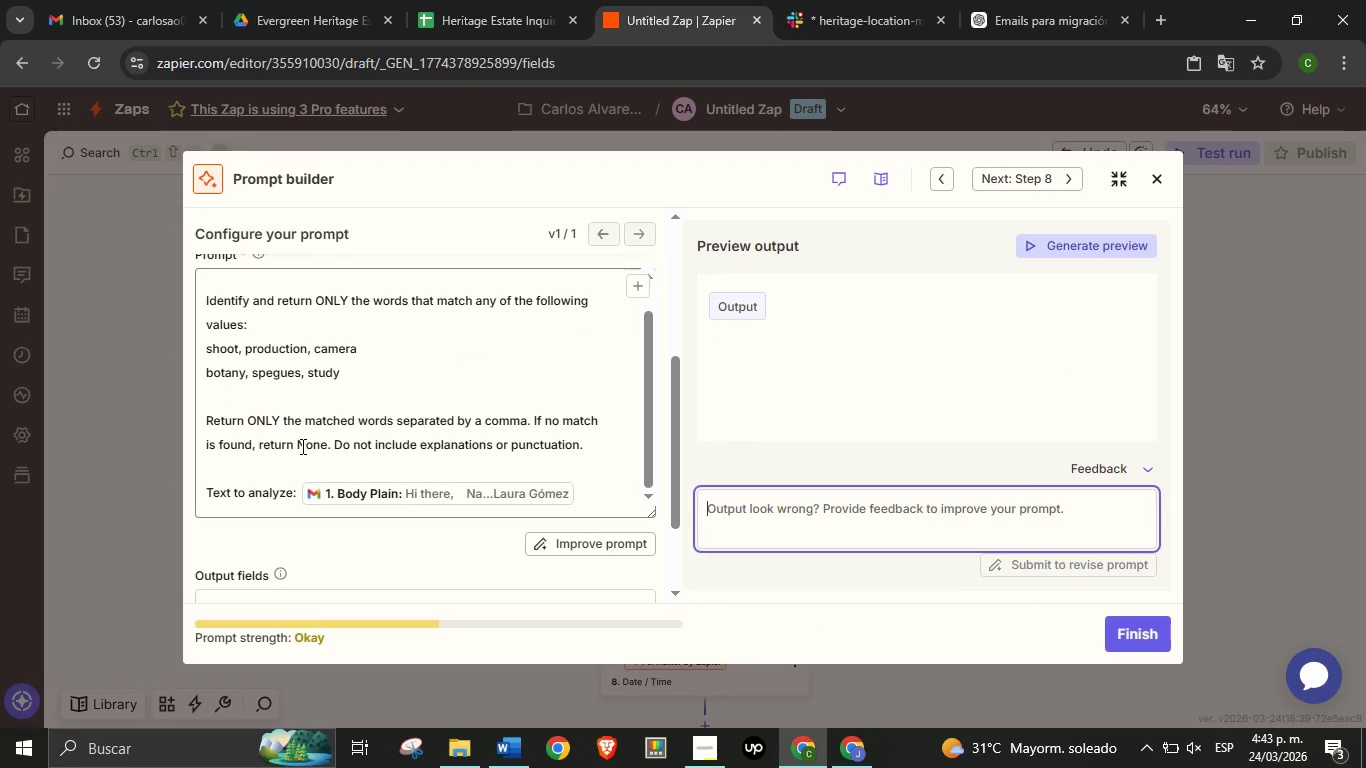 
double_click([304, 445])
 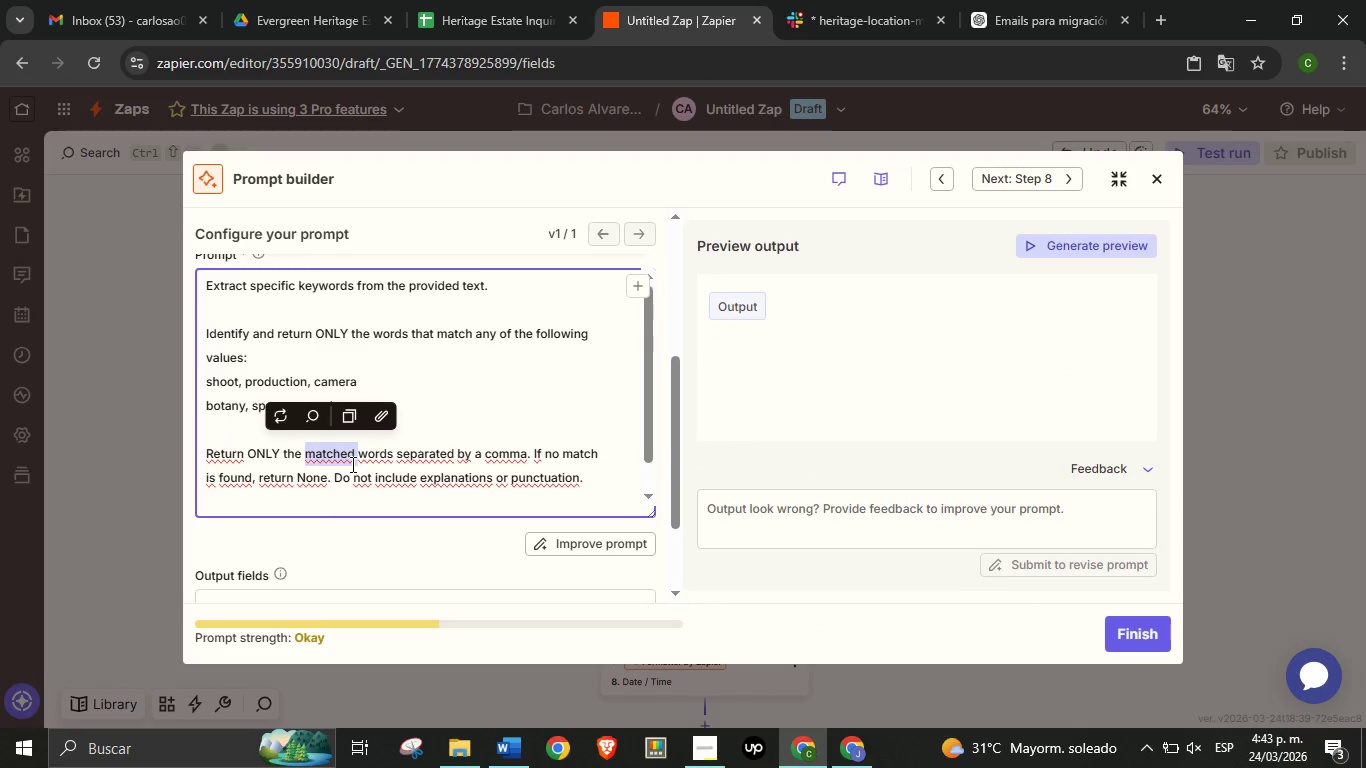 
left_click([351, 464])
 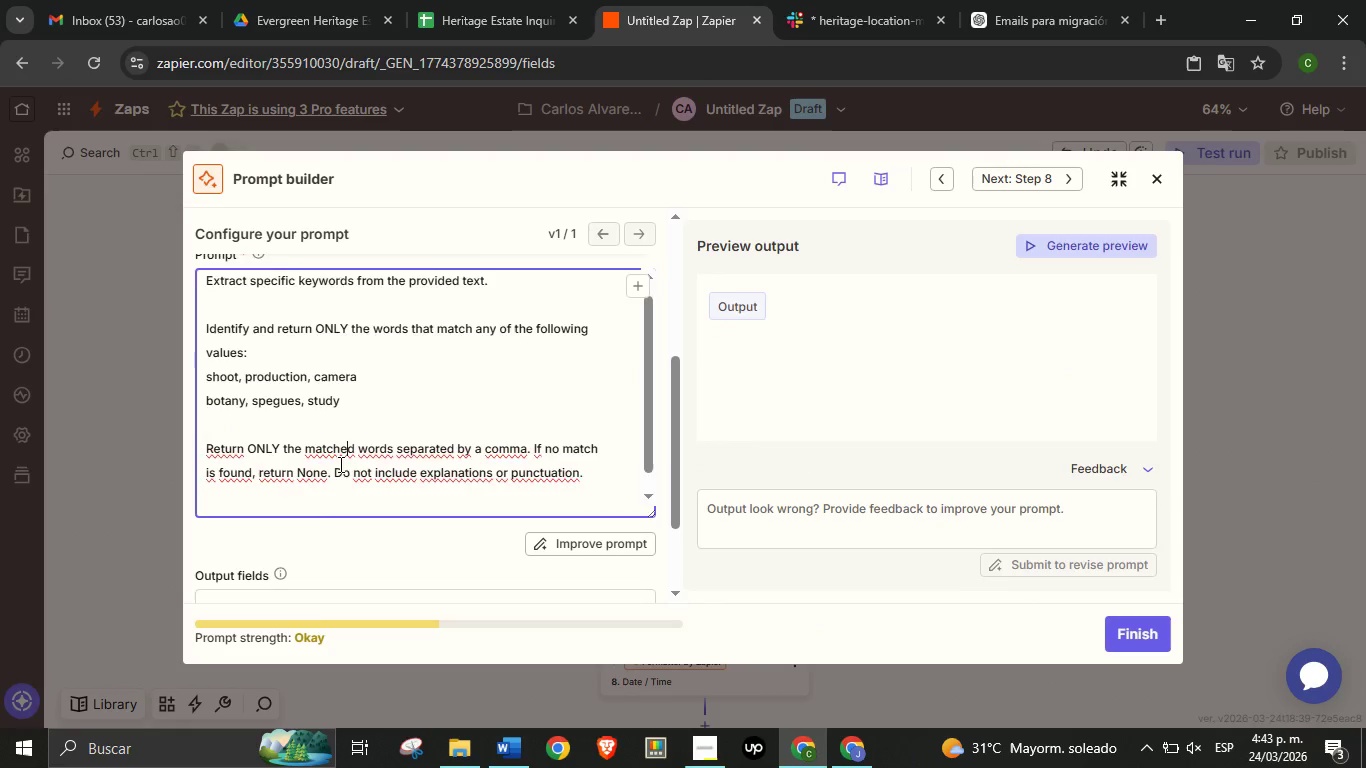 
scroll: coordinate [339, 464], scroll_direction: down, amount: 2.0
 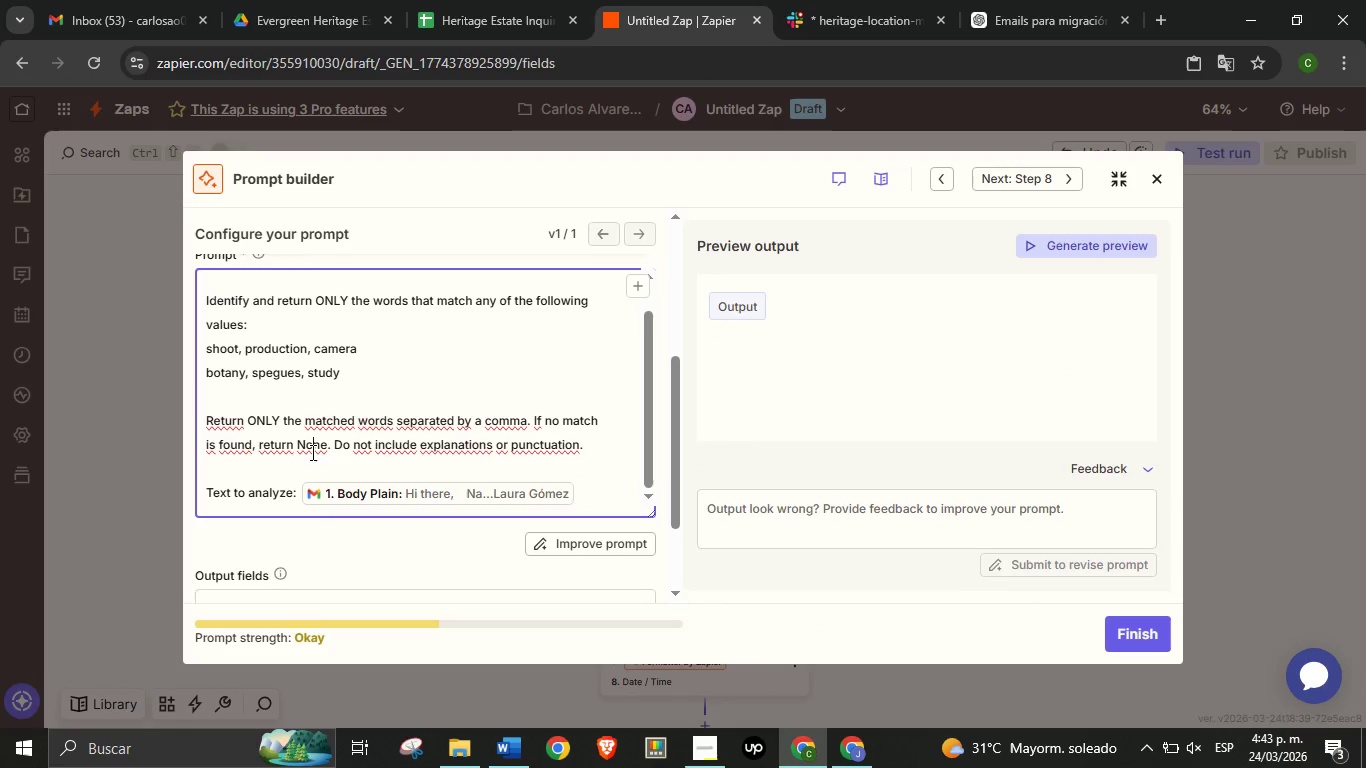 
double_click([311, 452])
 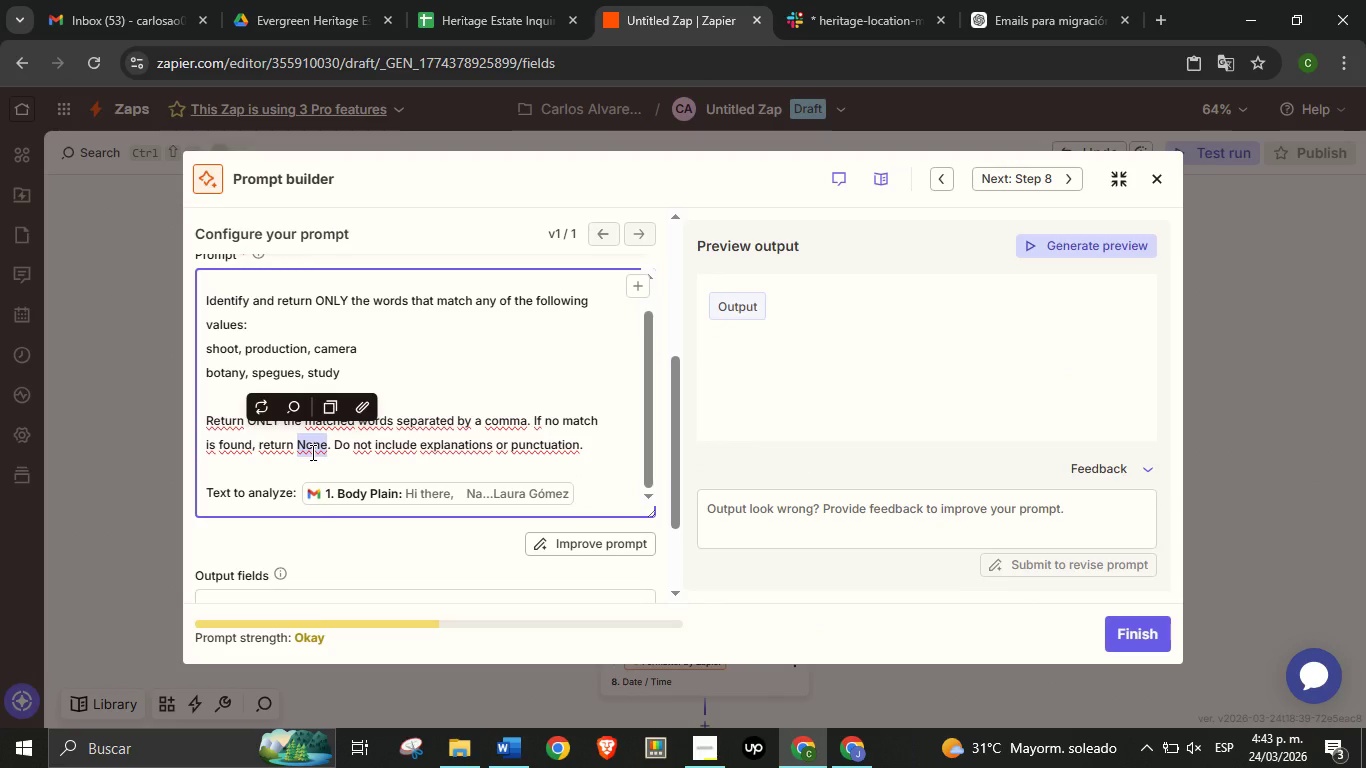 
type(NONE)
 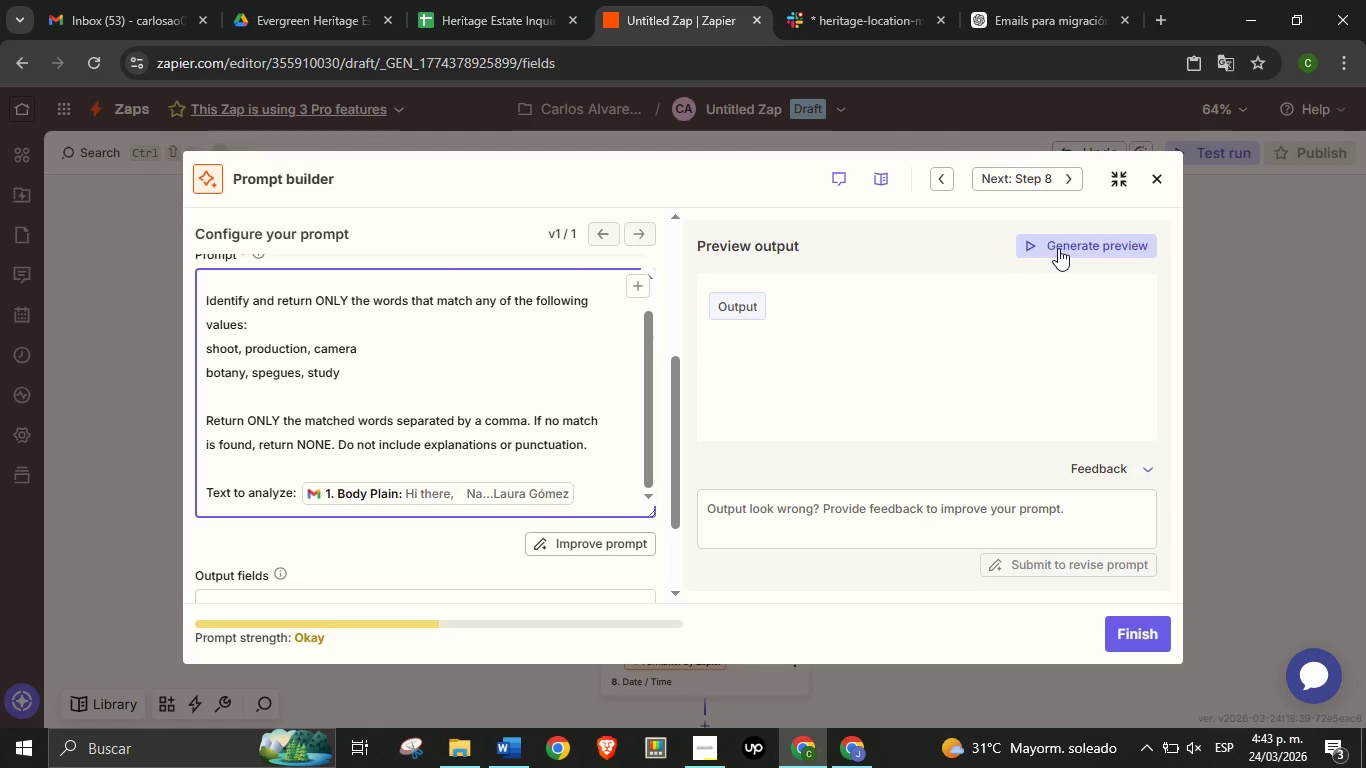 
left_click([1060, 247])
 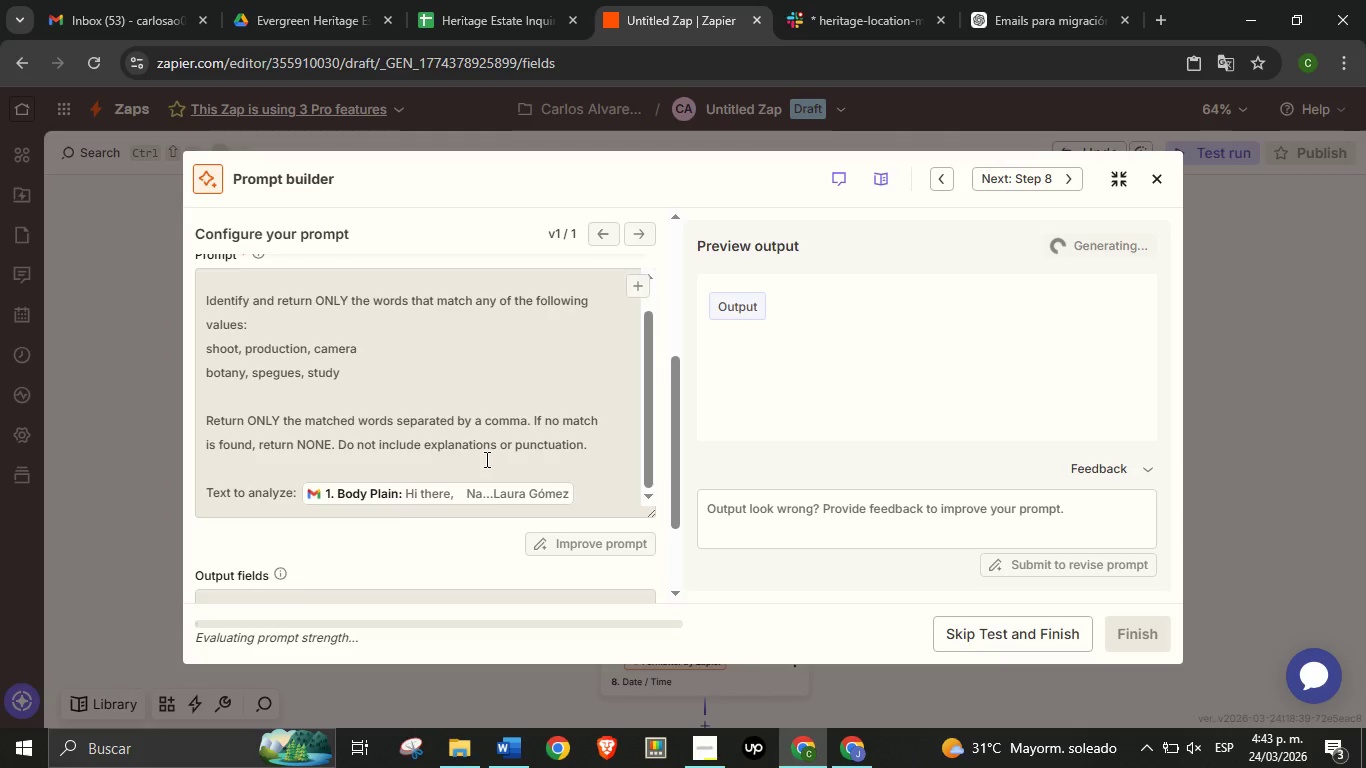 
wait(7.44)
 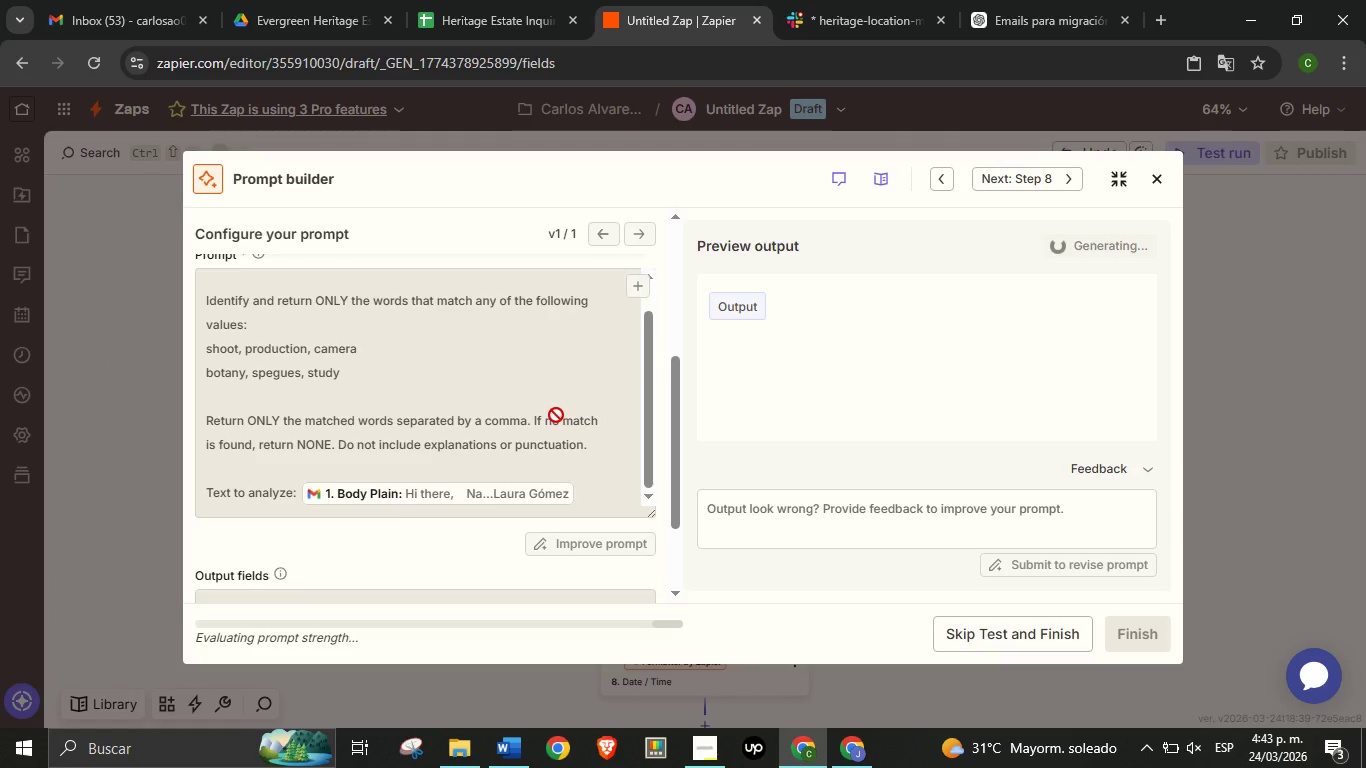 
left_click([1152, 636])
 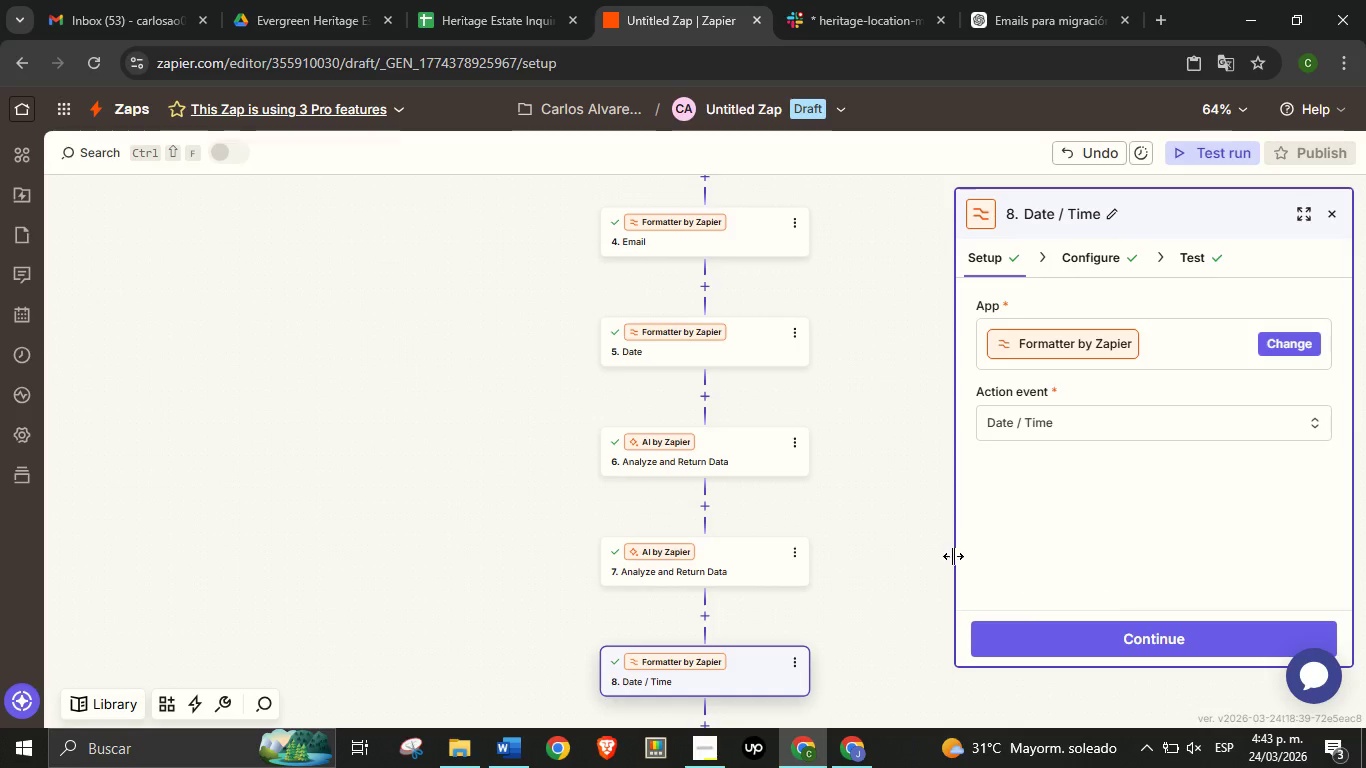 
left_click_drag(start_coordinate=[899, 605], to_coordinate=[894, 482])
 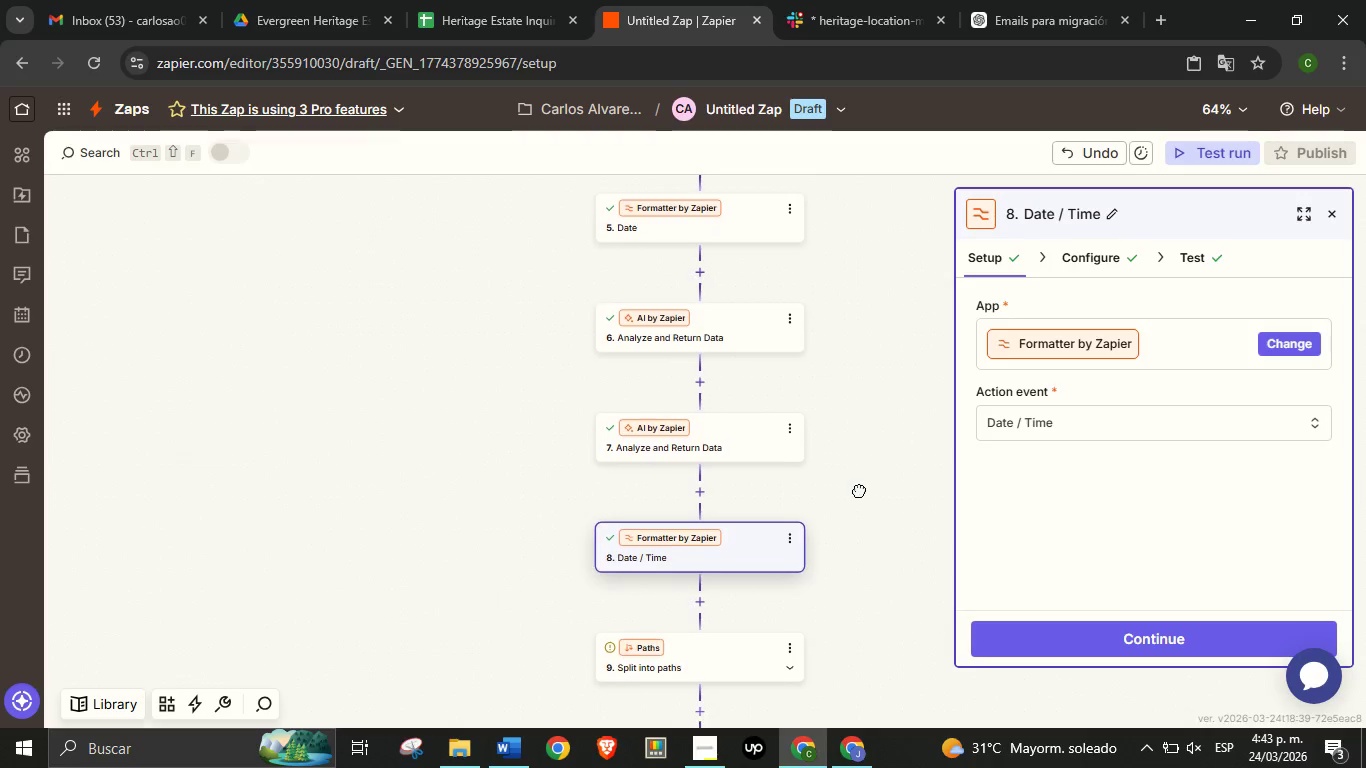 
left_click_drag(start_coordinate=[887, 601], to_coordinate=[859, 489])
 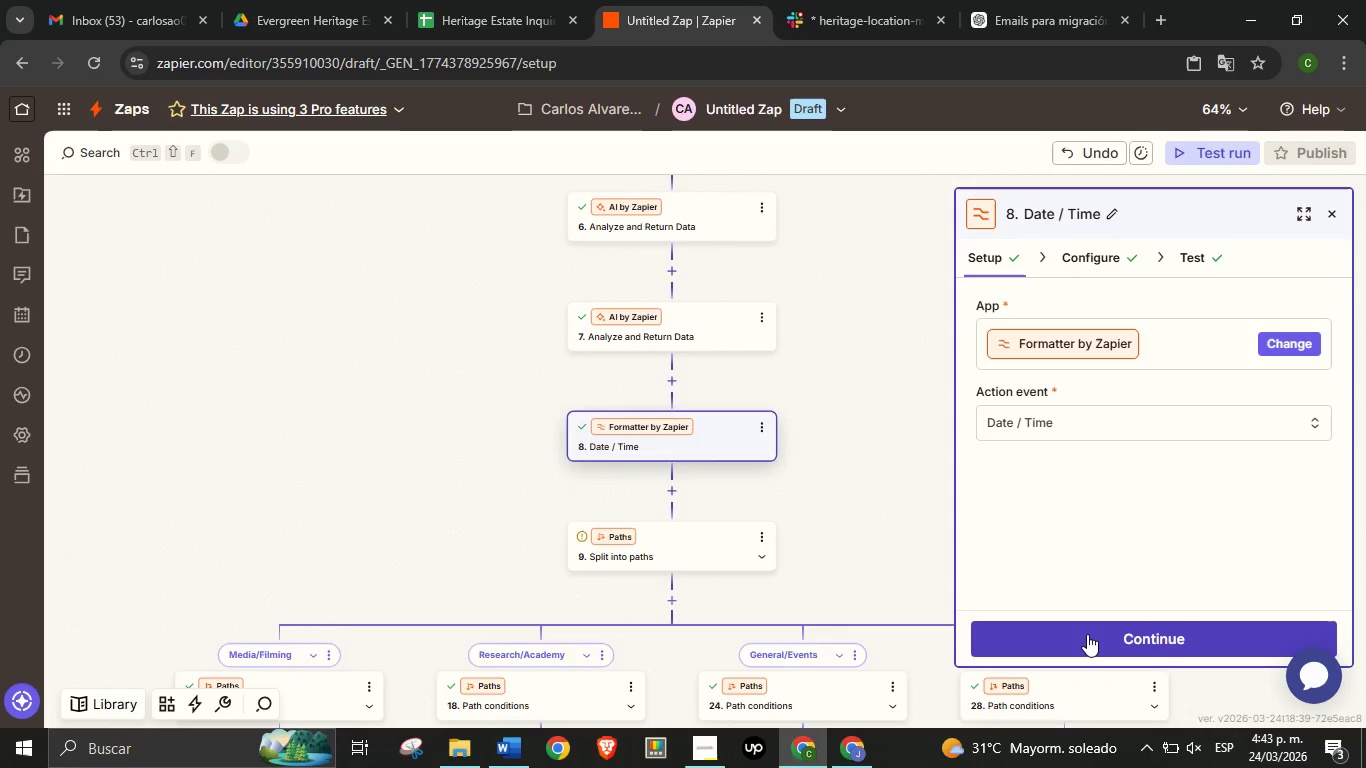 
left_click([1087, 634])
 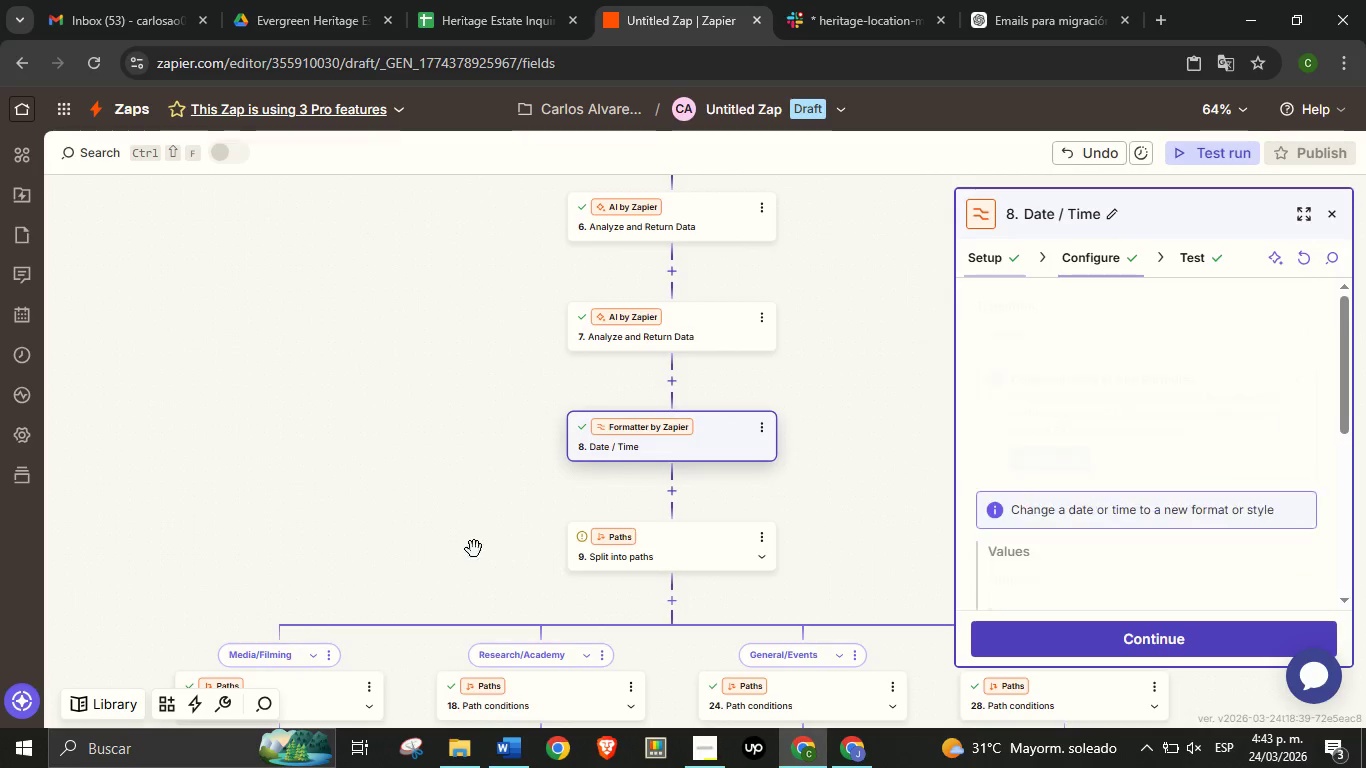 
left_click_drag(start_coordinate=[437, 519], to_coordinate=[334, 336])
 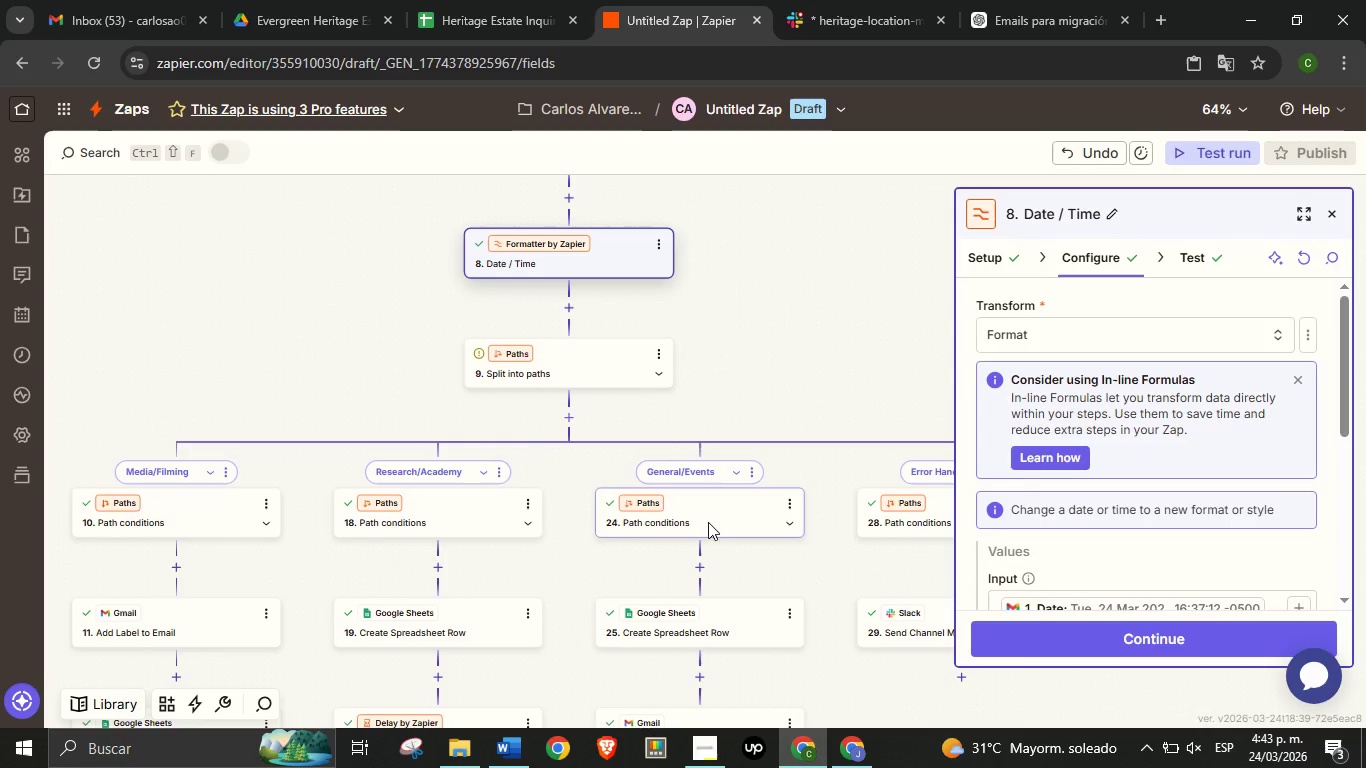 
left_click([707, 523])
 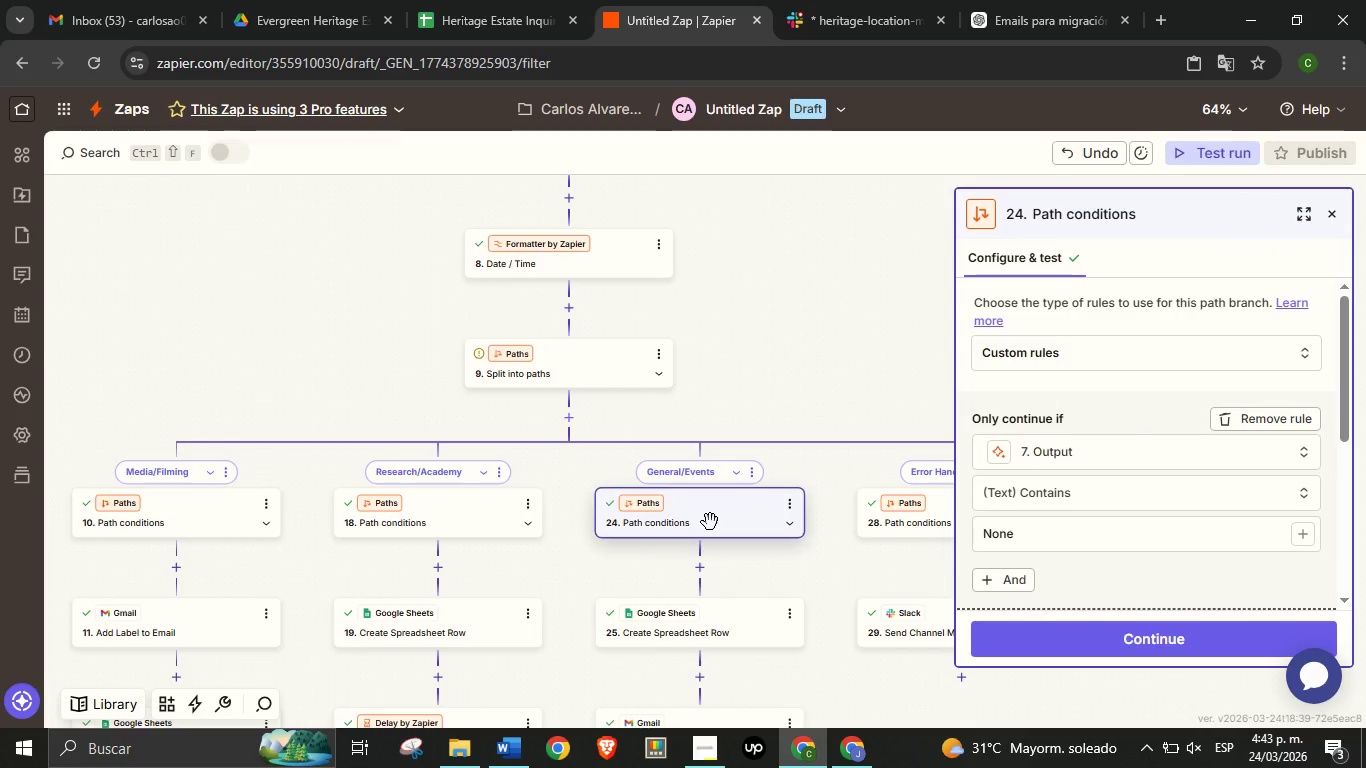 
wait(9.97)
 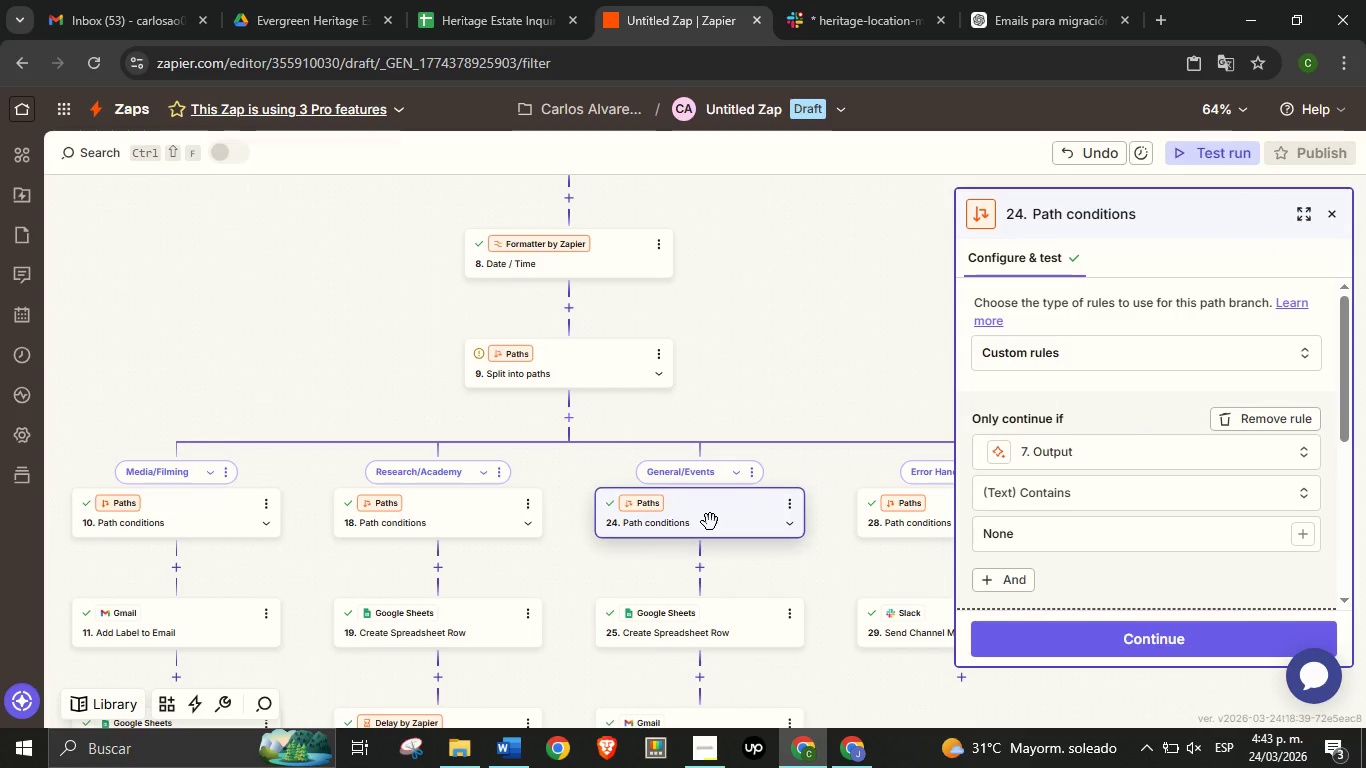 
scroll: coordinate [1108, 482], scroll_direction: down, amount: 5.0
 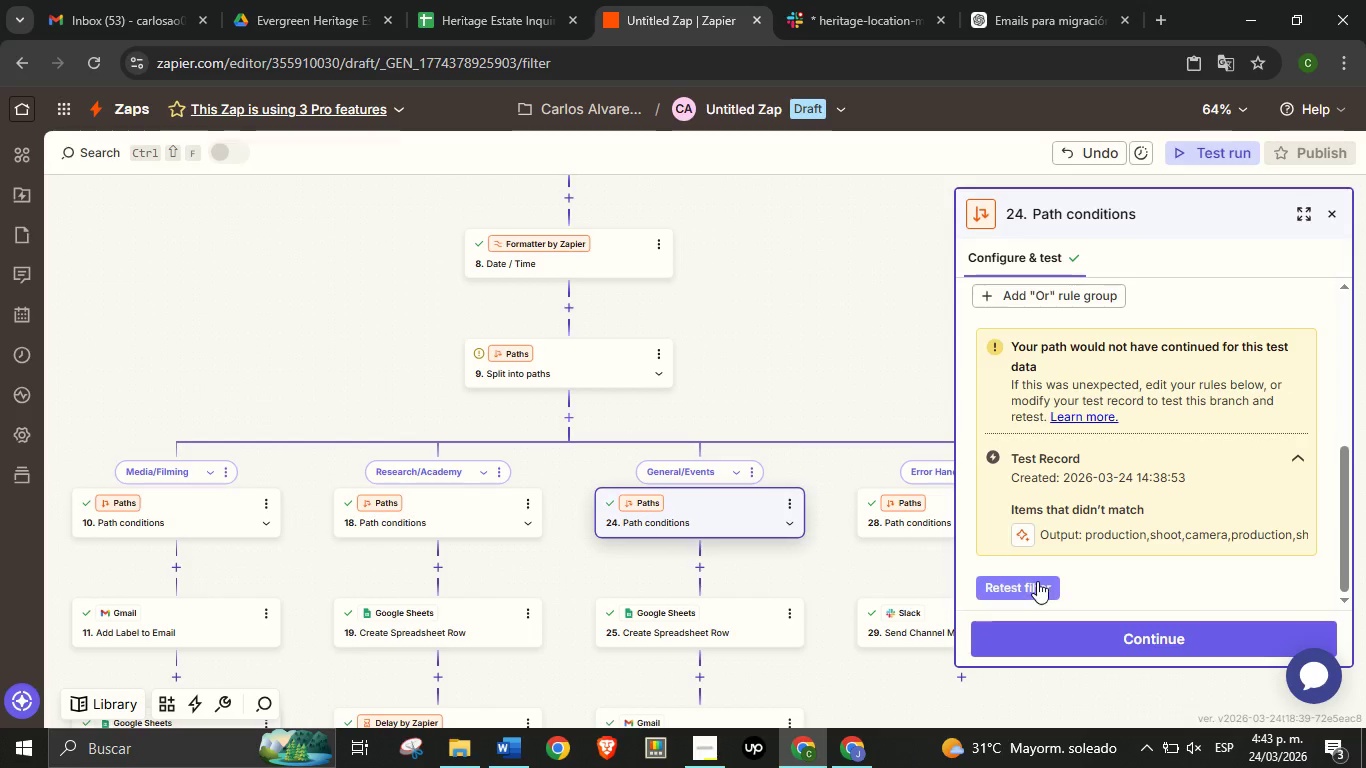 
left_click([1037, 581])
 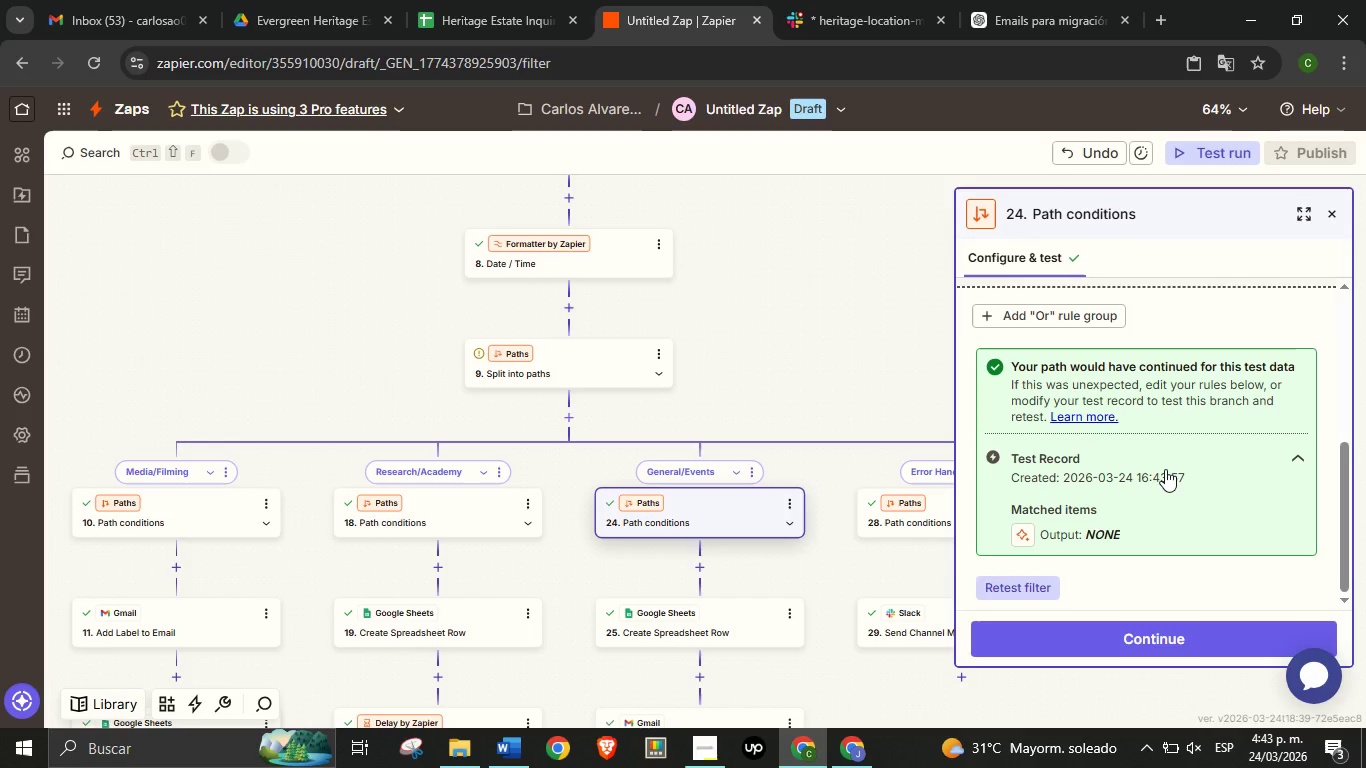 
scroll: coordinate [1164, 484], scroll_direction: down, amount: 4.0
 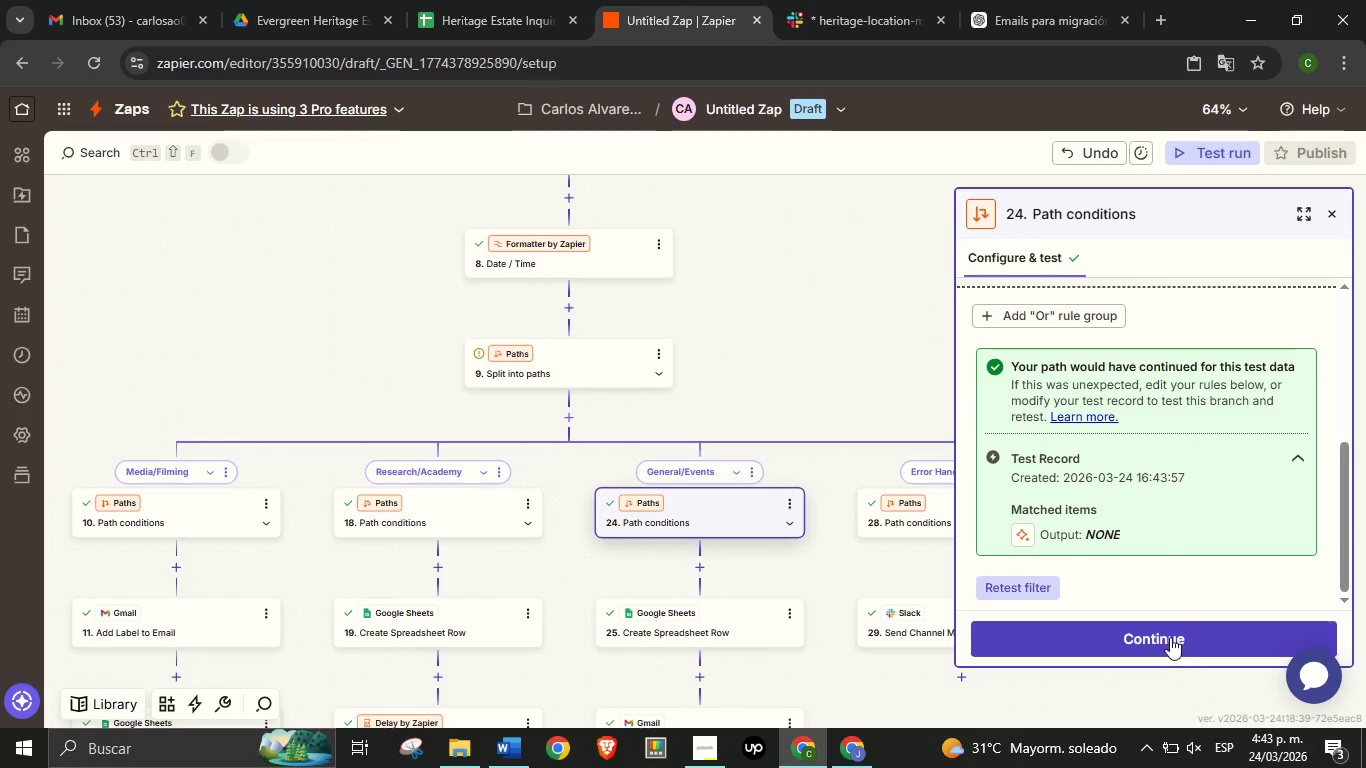 
left_click([1170, 637])
 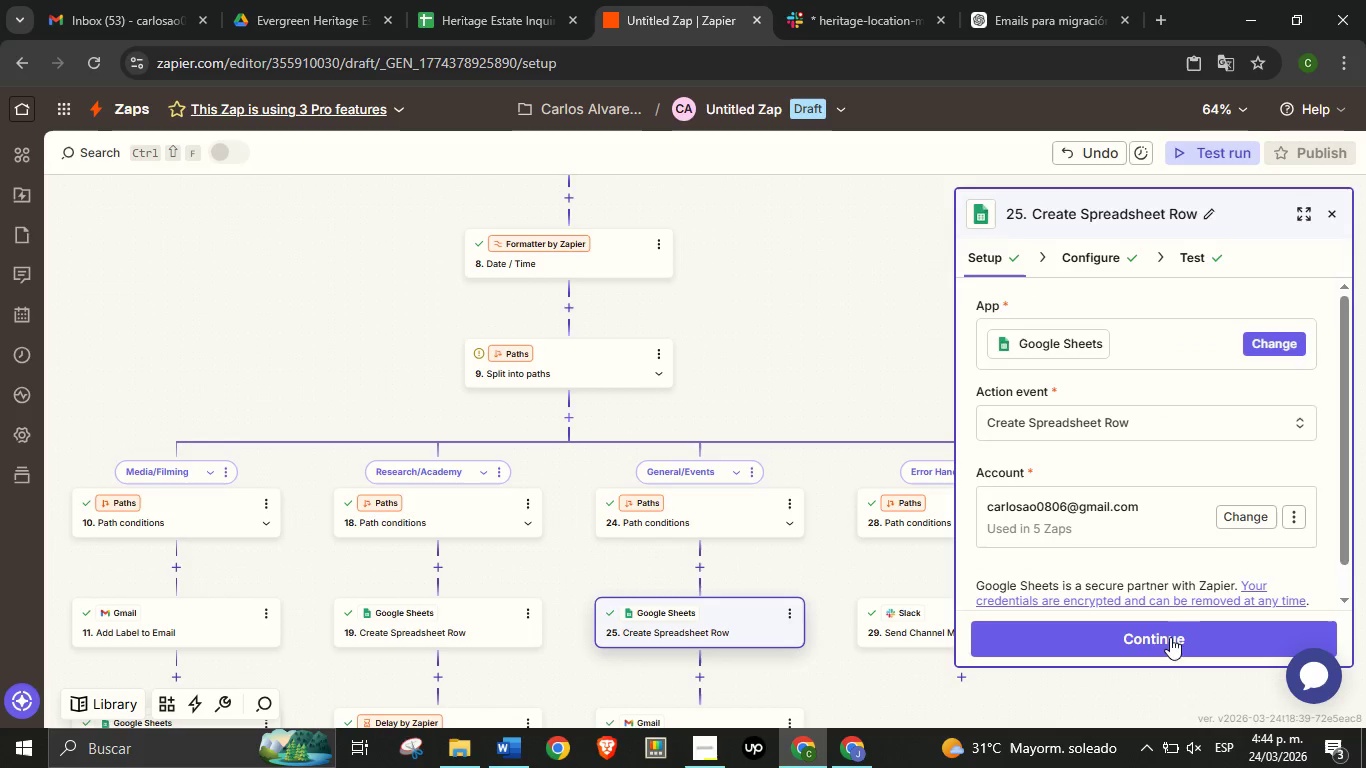 
scroll: coordinate [1152, 429], scroll_direction: down, amount: 2.0
 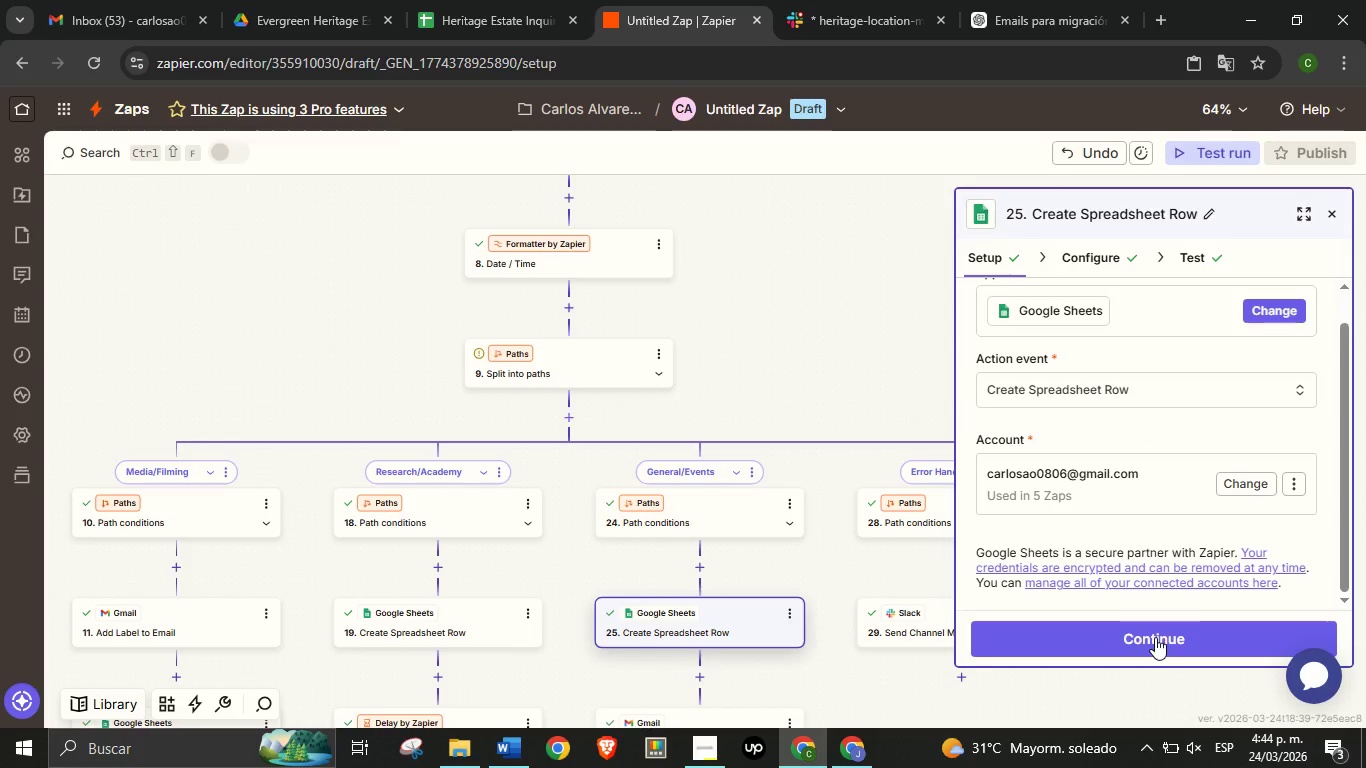 
left_click([1155, 637])
 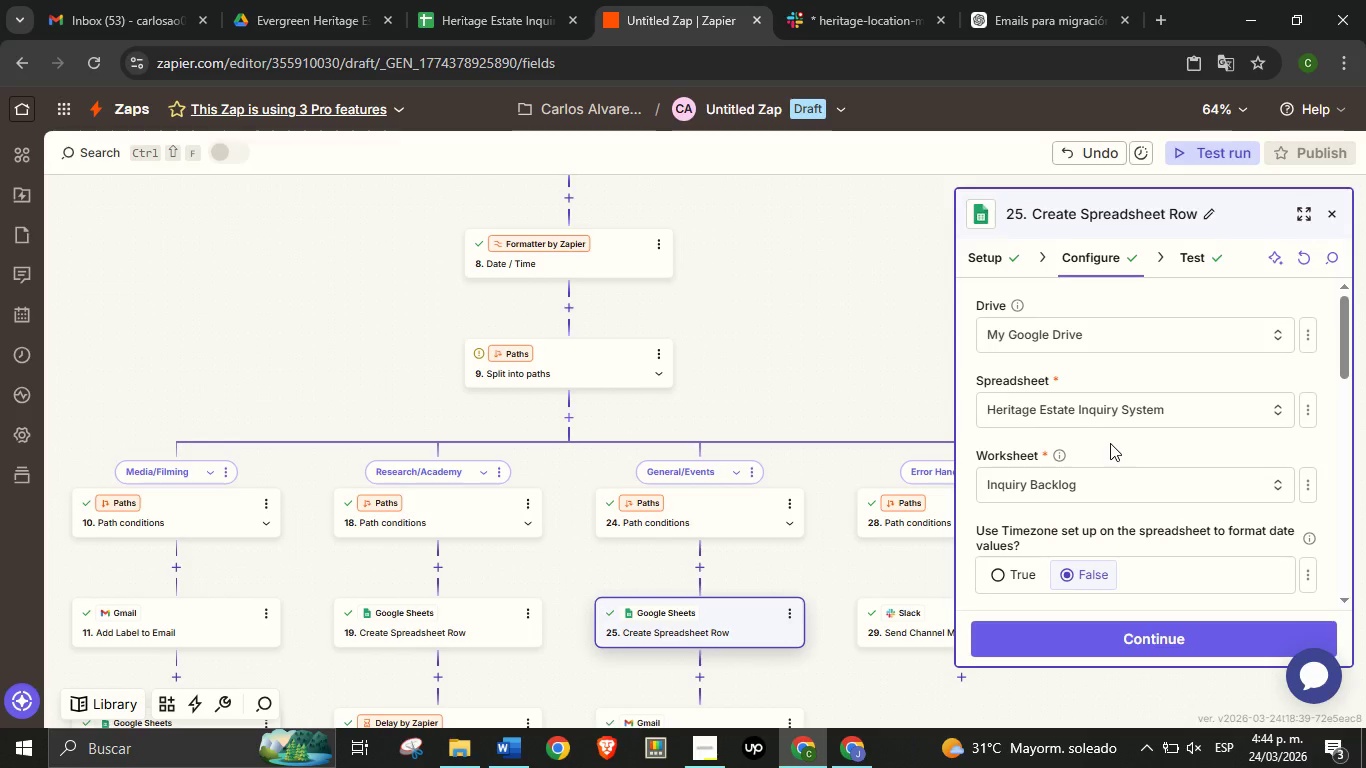 
scroll: coordinate [1126, 475], scroll_direction: down, amount: 10.0
 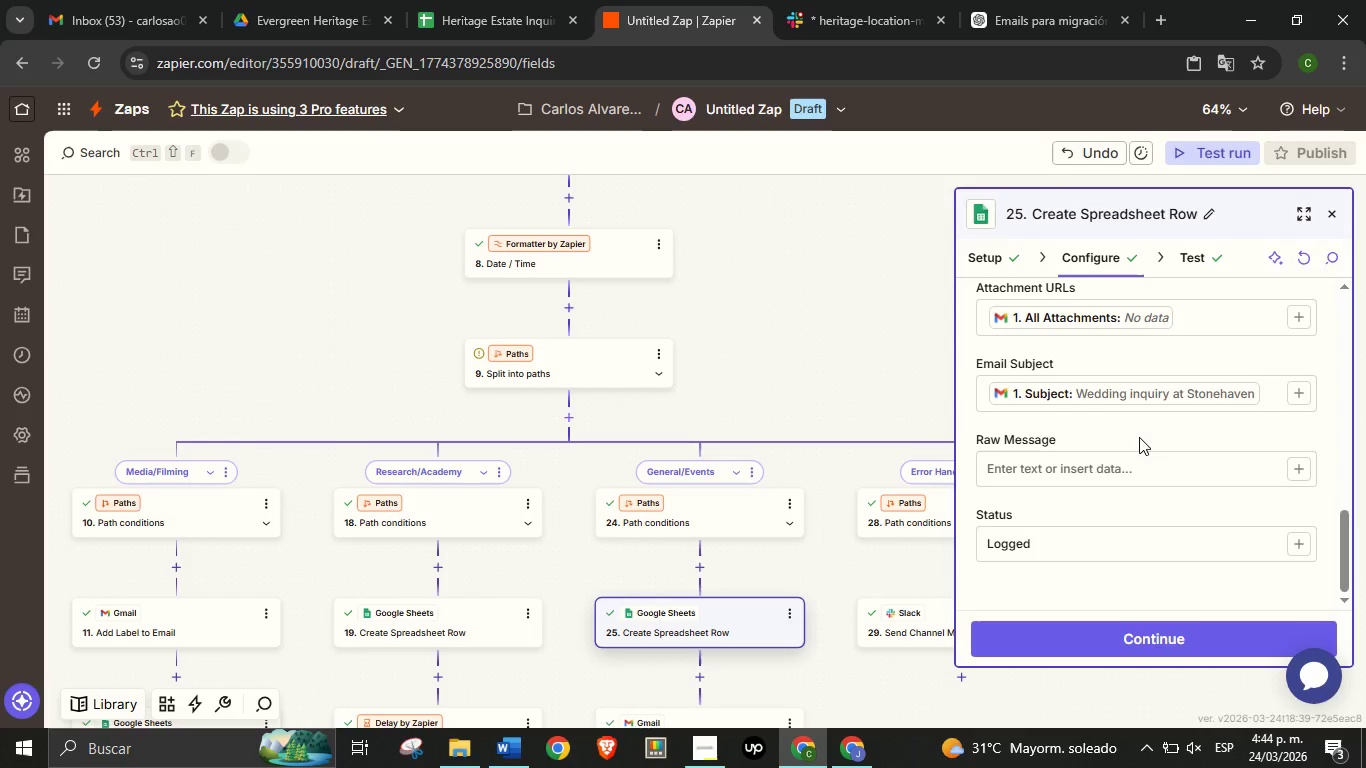 
left_click([1139, 437])
 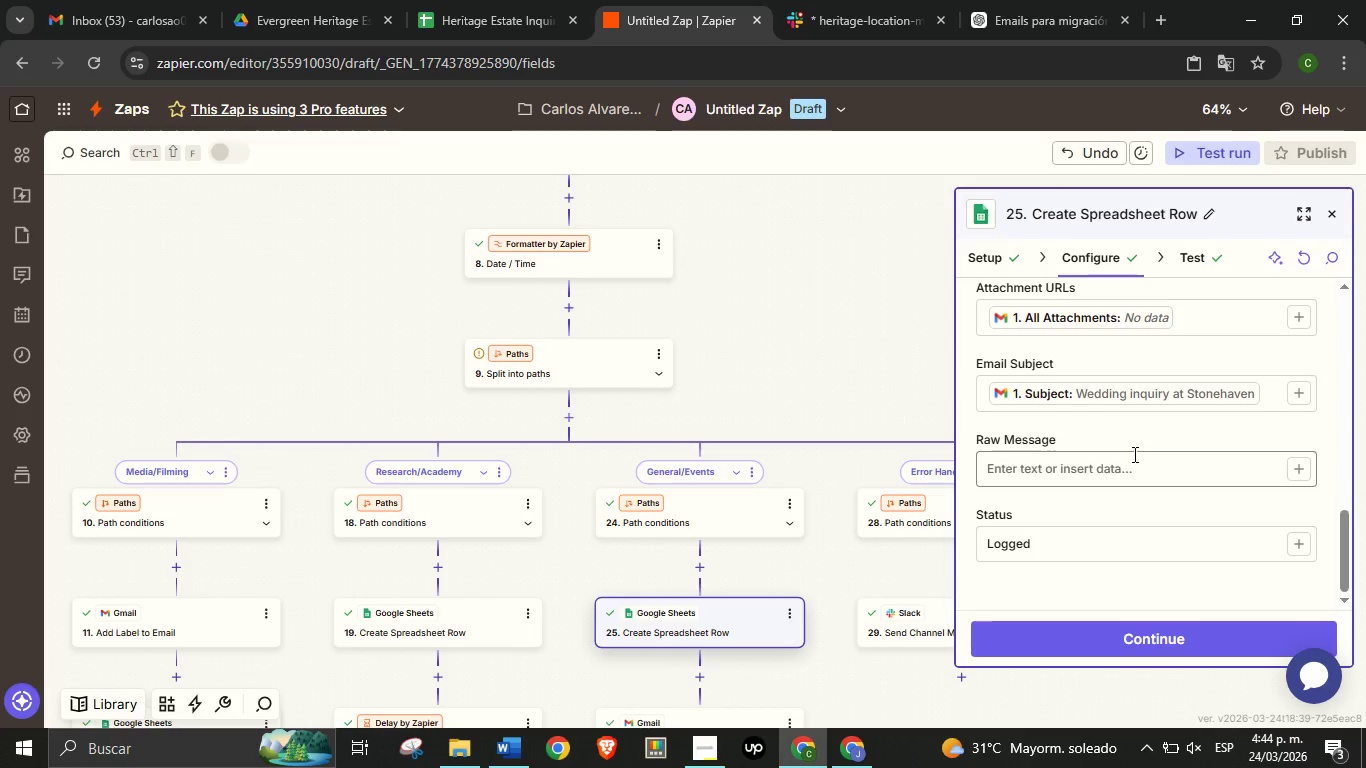 
scroll: coordinate [1144, 457], scroll_direction: up, amount: 3.0
 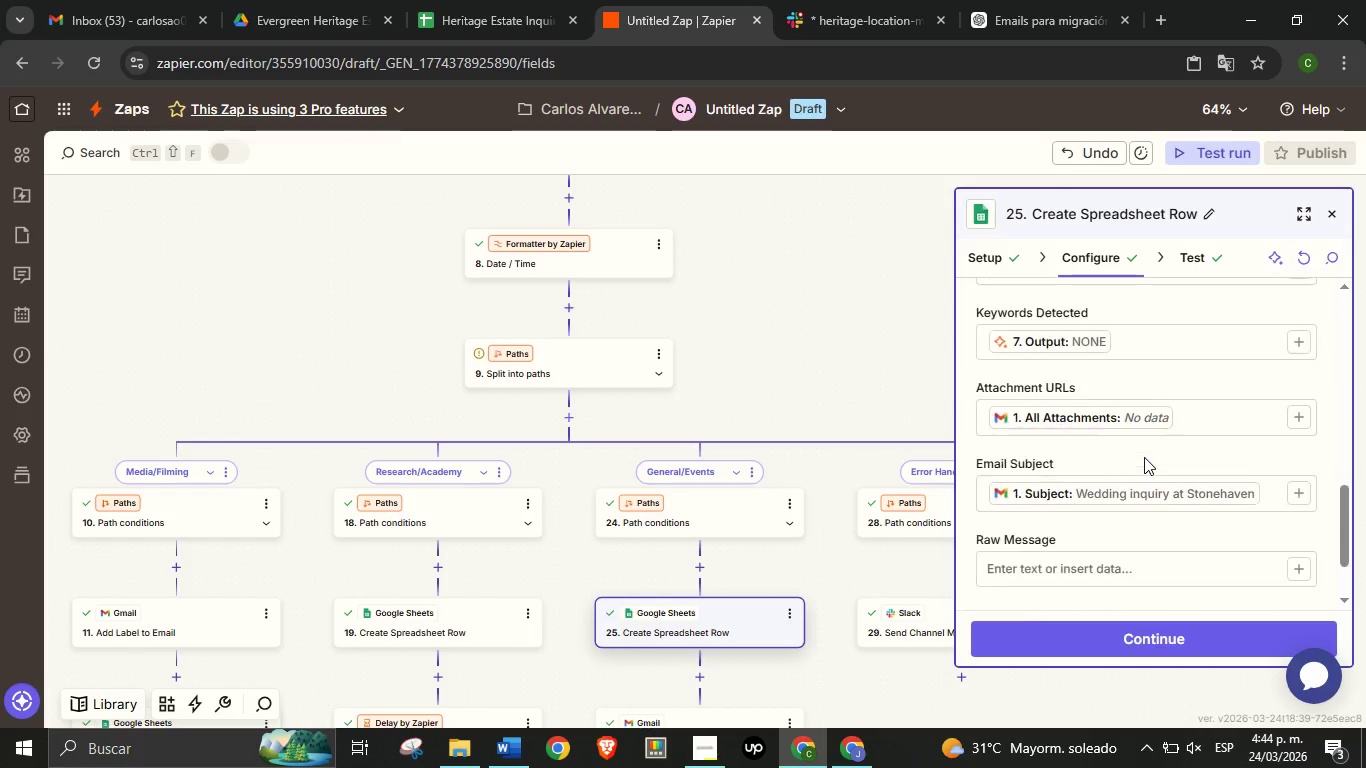 
scroll: coordinate [1144, 457], scroll_direction: down, amount: 7.0
 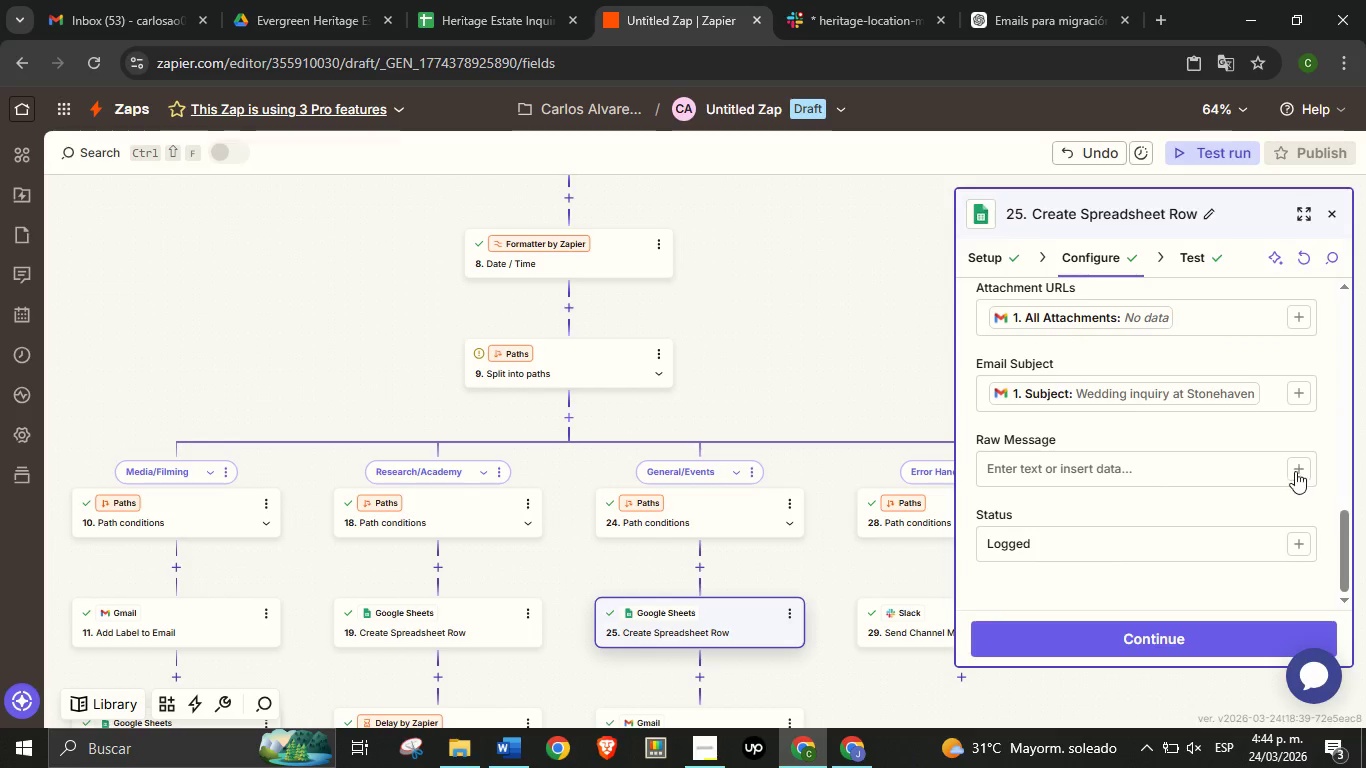 
left_click([1295, 471])
 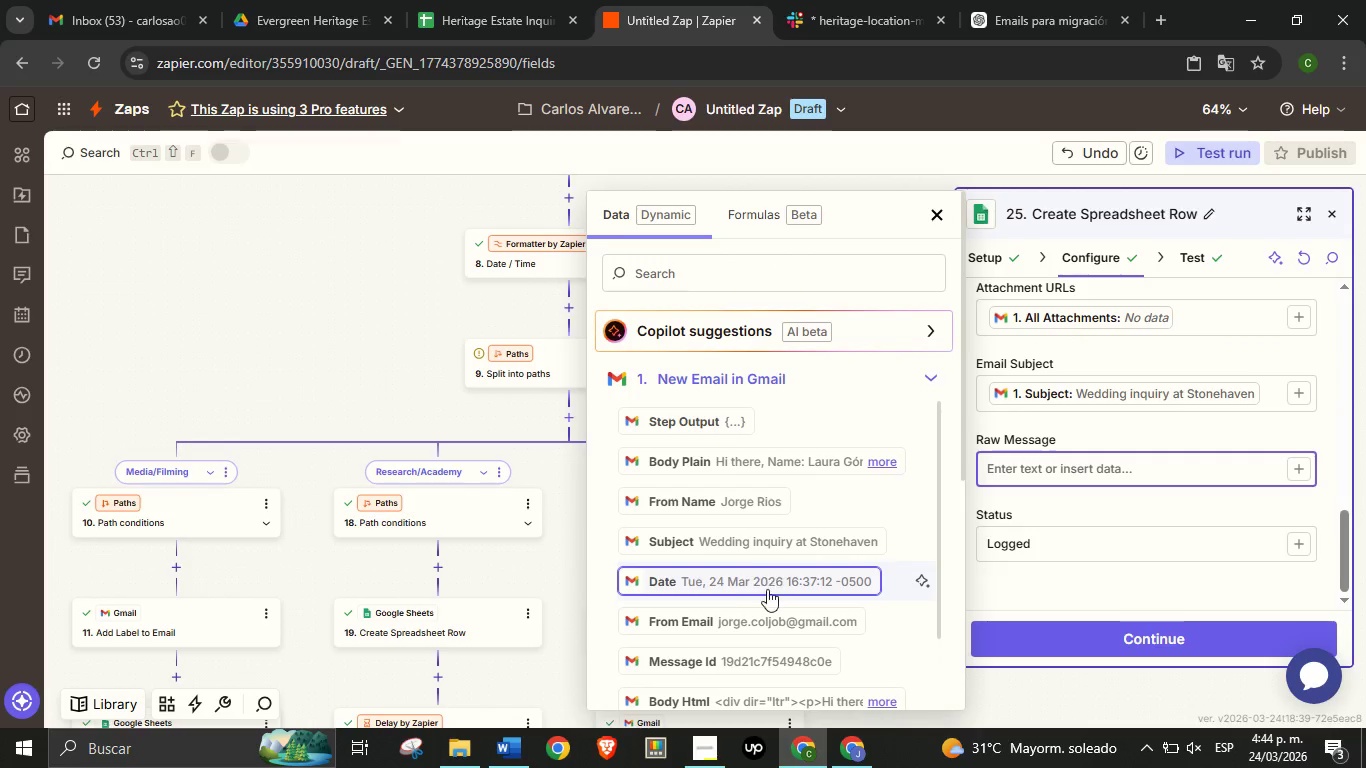 
wait(6.36)
 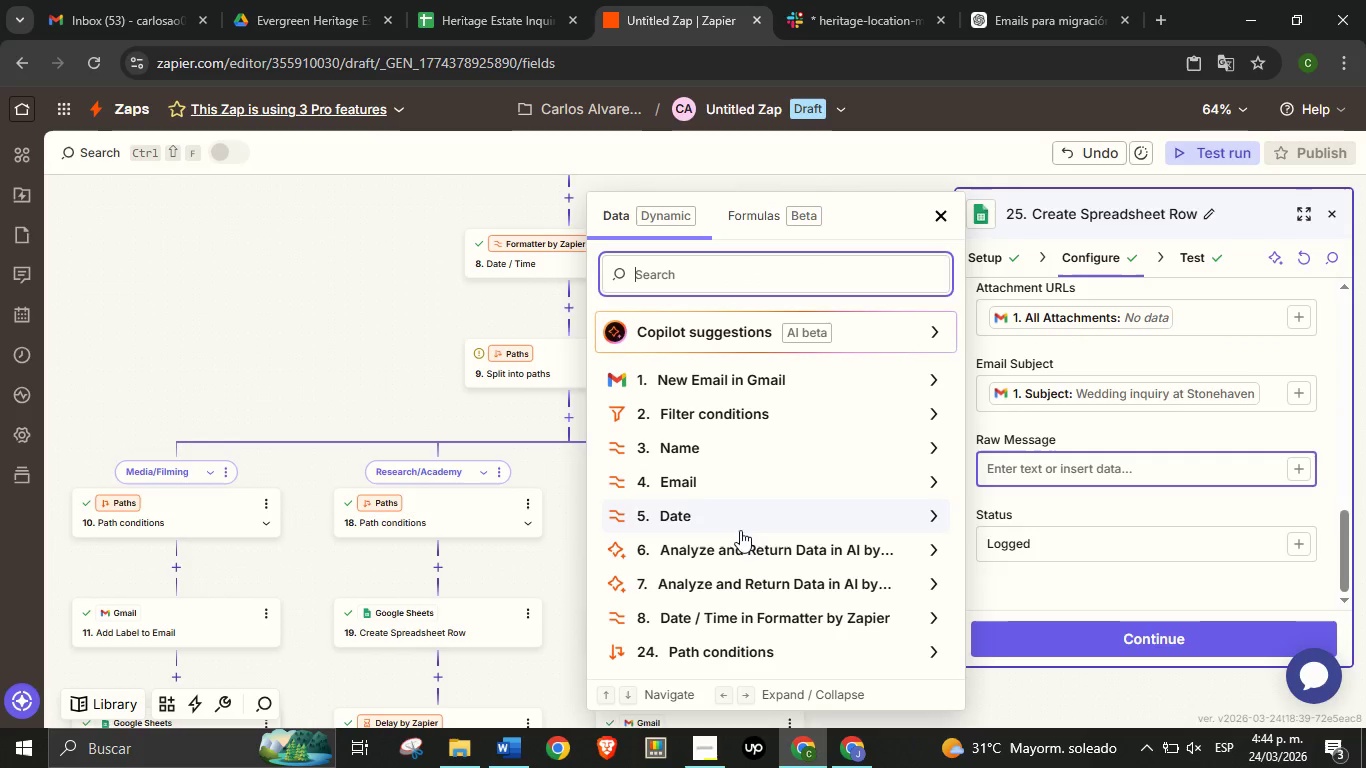 
left_click([767, 466])
 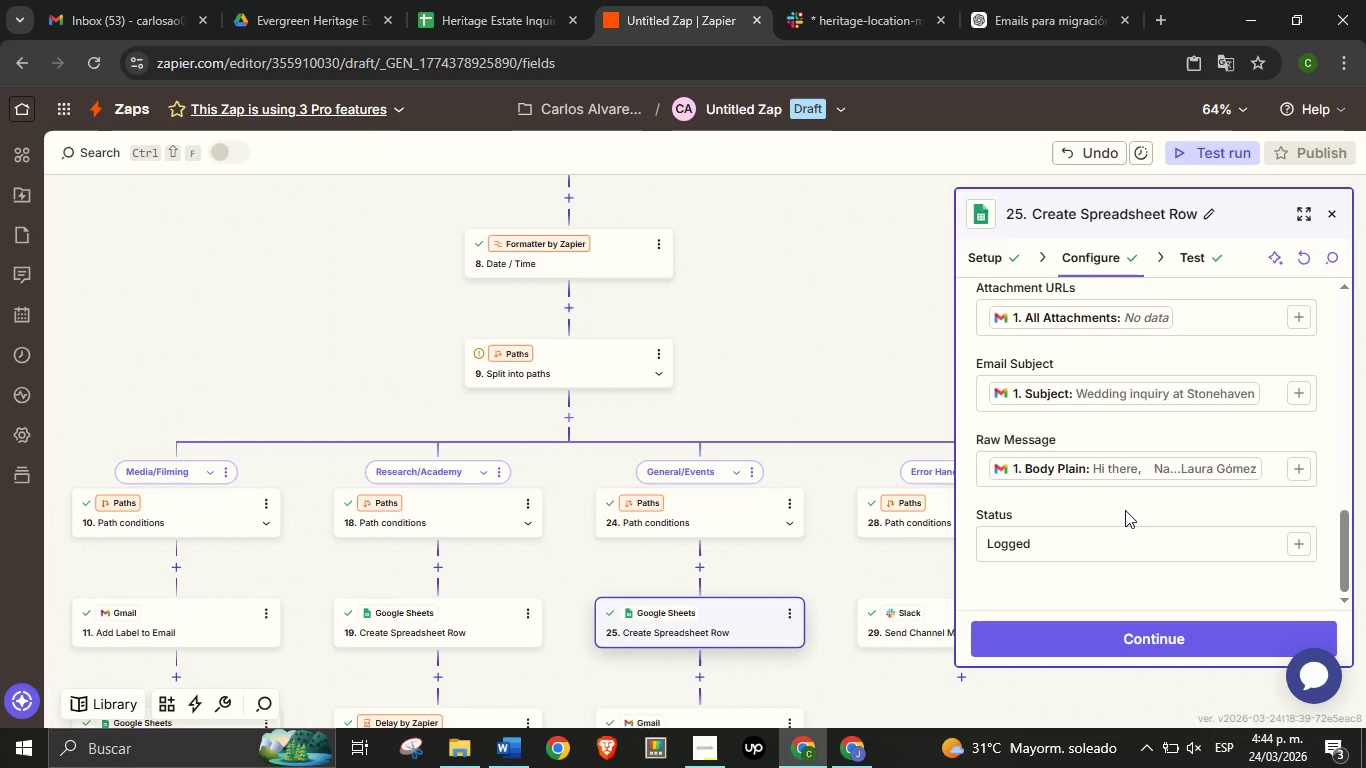 
scroll: coordinate [1123, 505], scroll_direction: down, amount: 3.0
 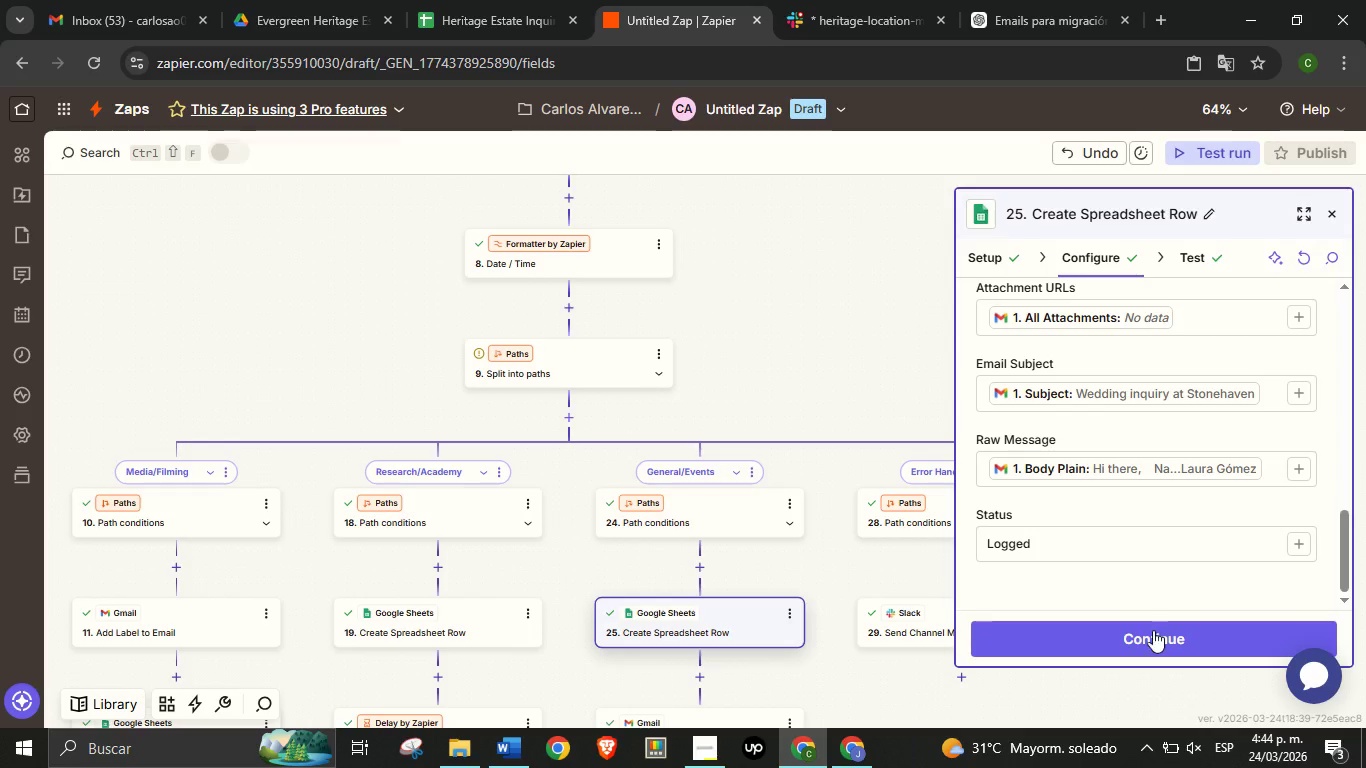 
left_click([1153, 630])
 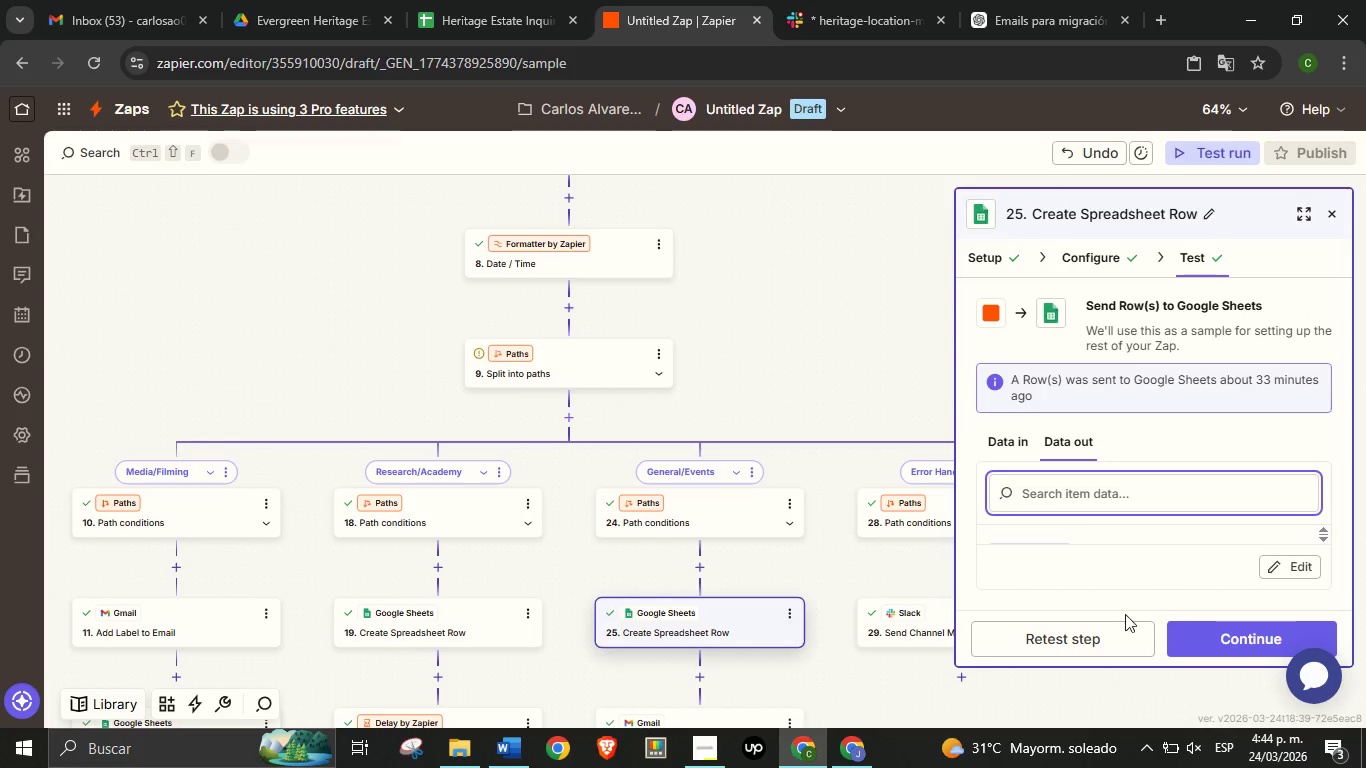 
wait(5.09)
 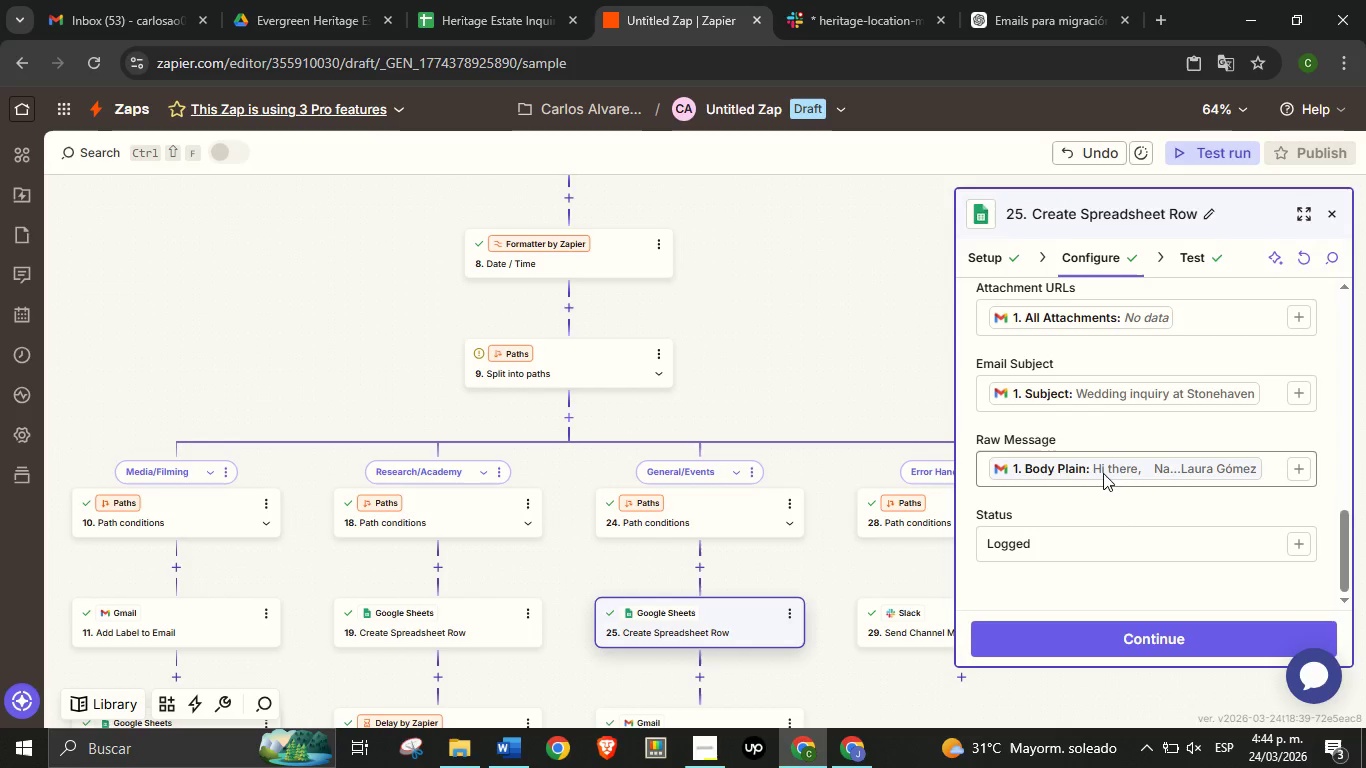 
left_click_drag(start_coordinate=[834, 582], to_coordinate=[793, 411])
 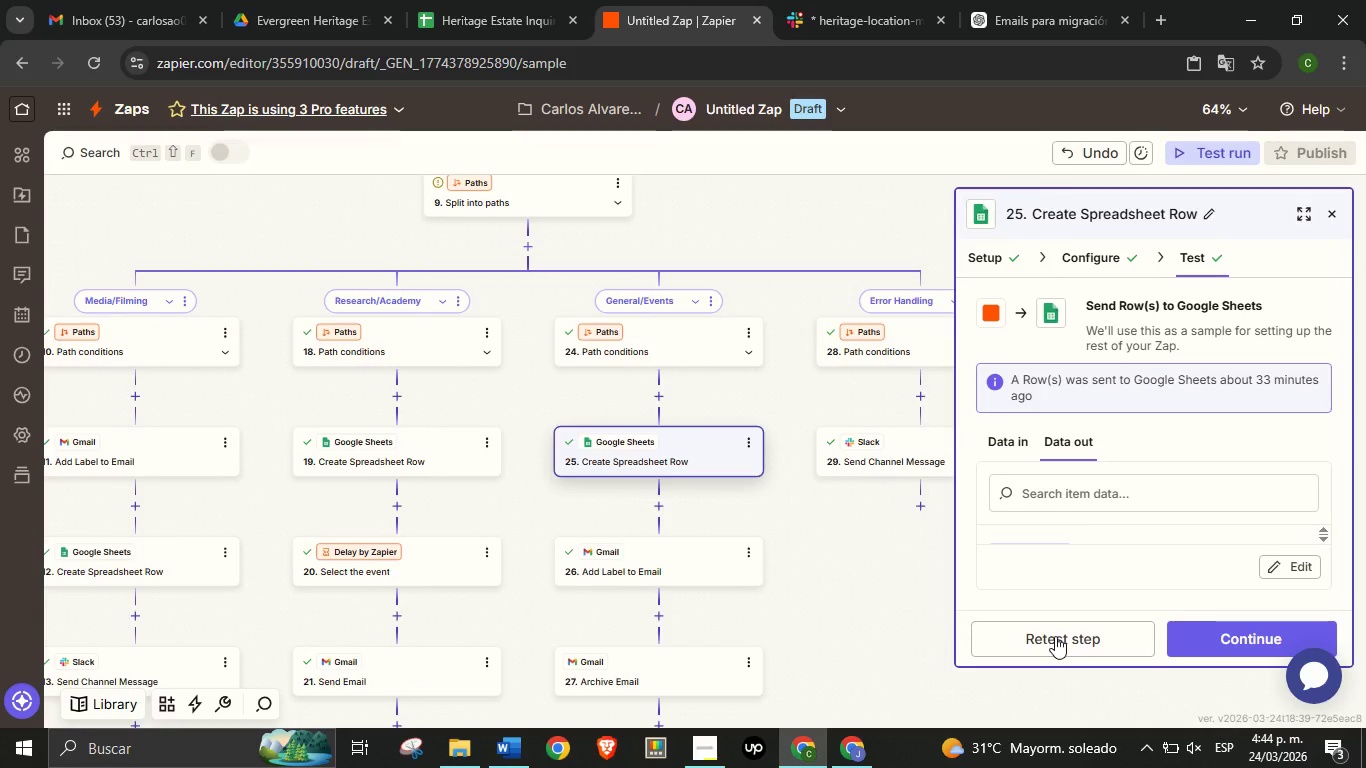 
left_click([1055, 636])
 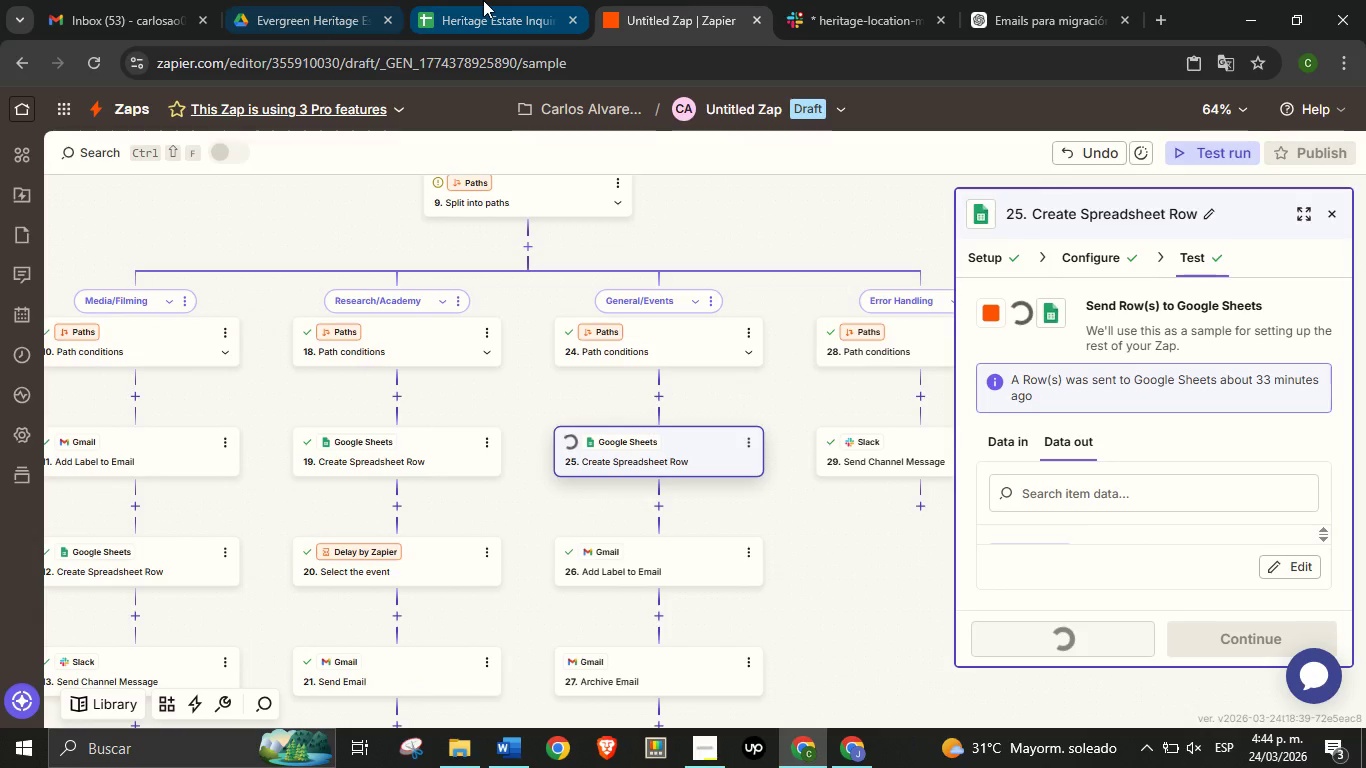 
left_click([483, 0])
 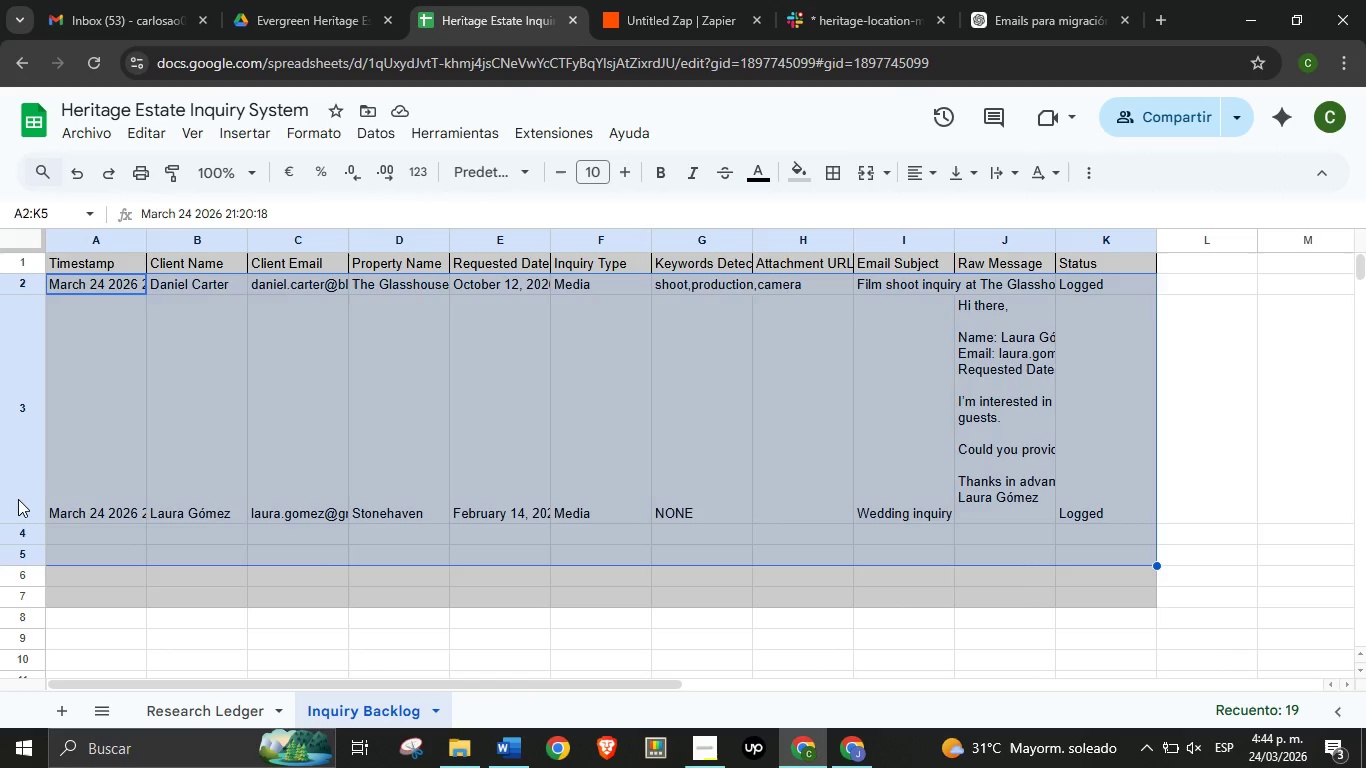 
left_click_drag(start_coordinate=[22, 523], to_coordinate=[43, 311])
 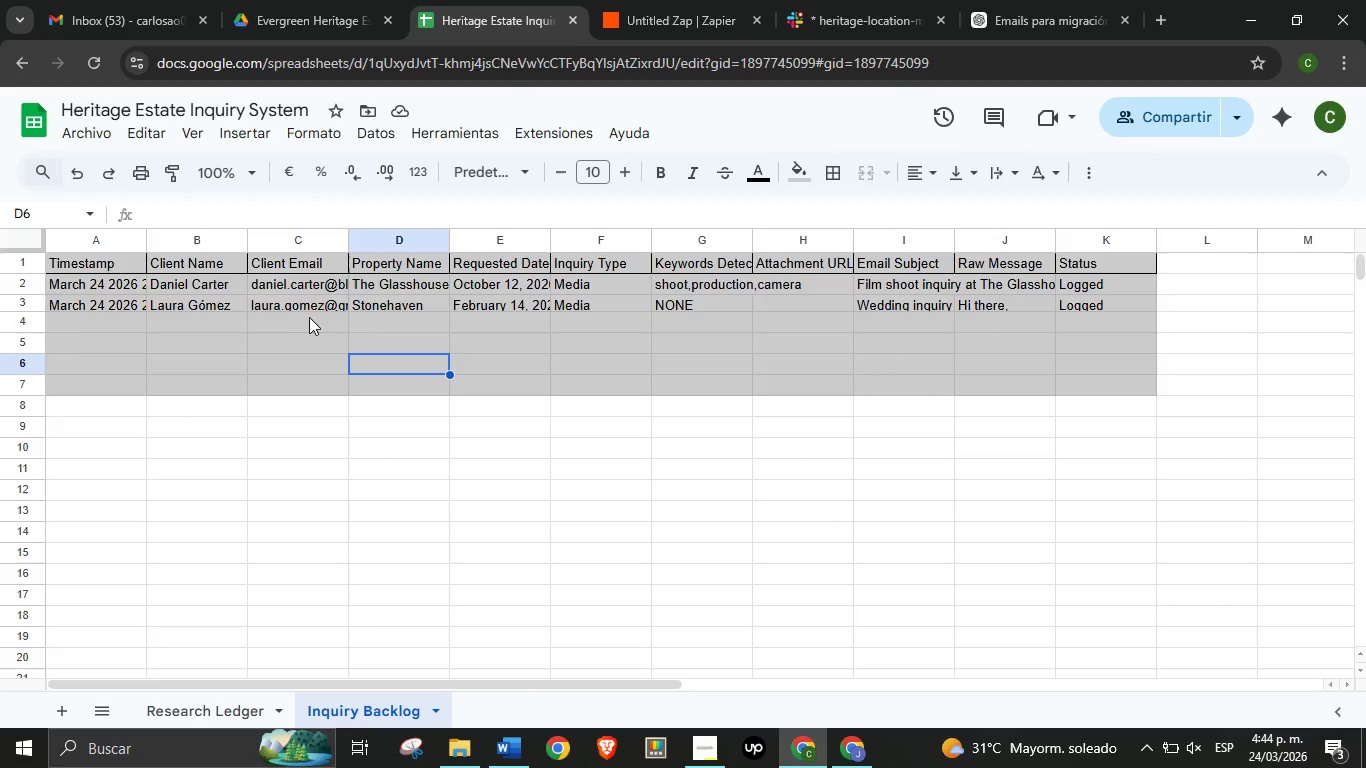 
wait(7.64)
 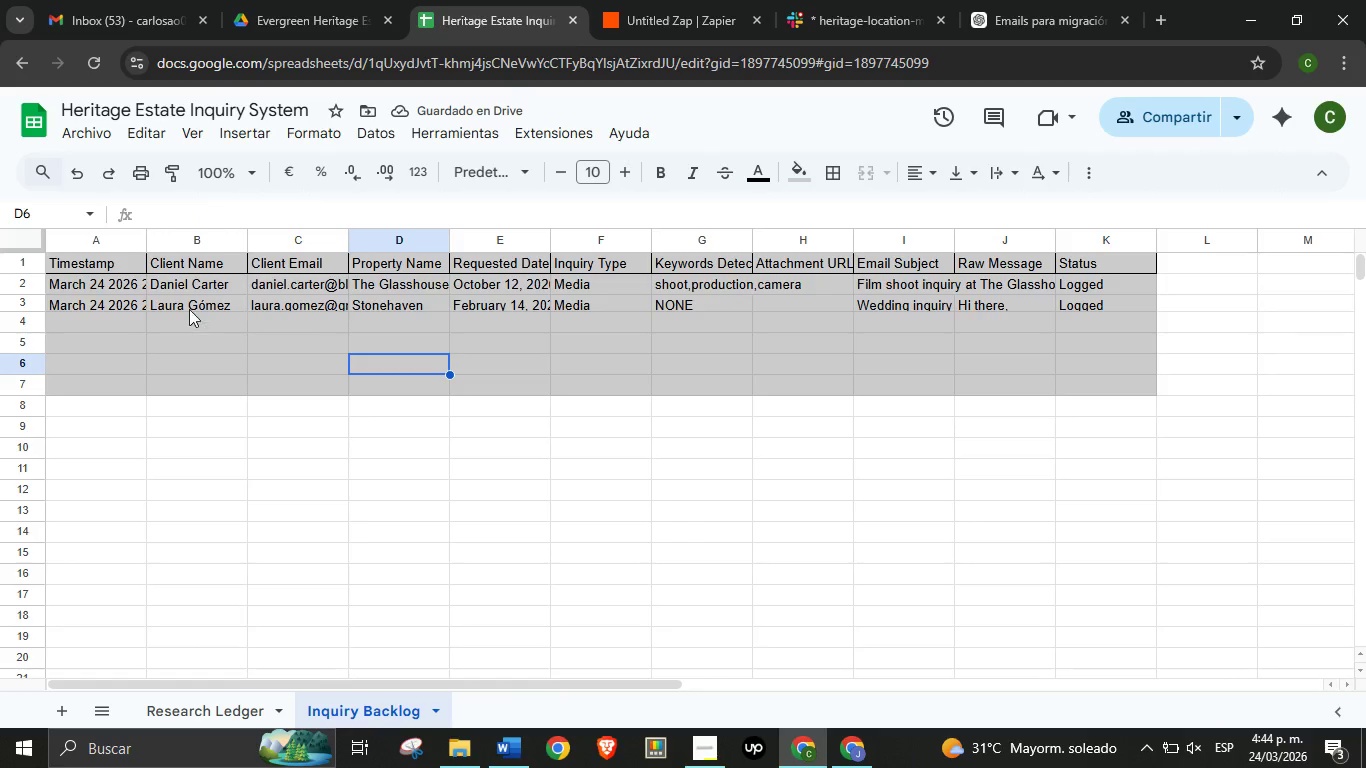 
mouse_move([421, 78])
 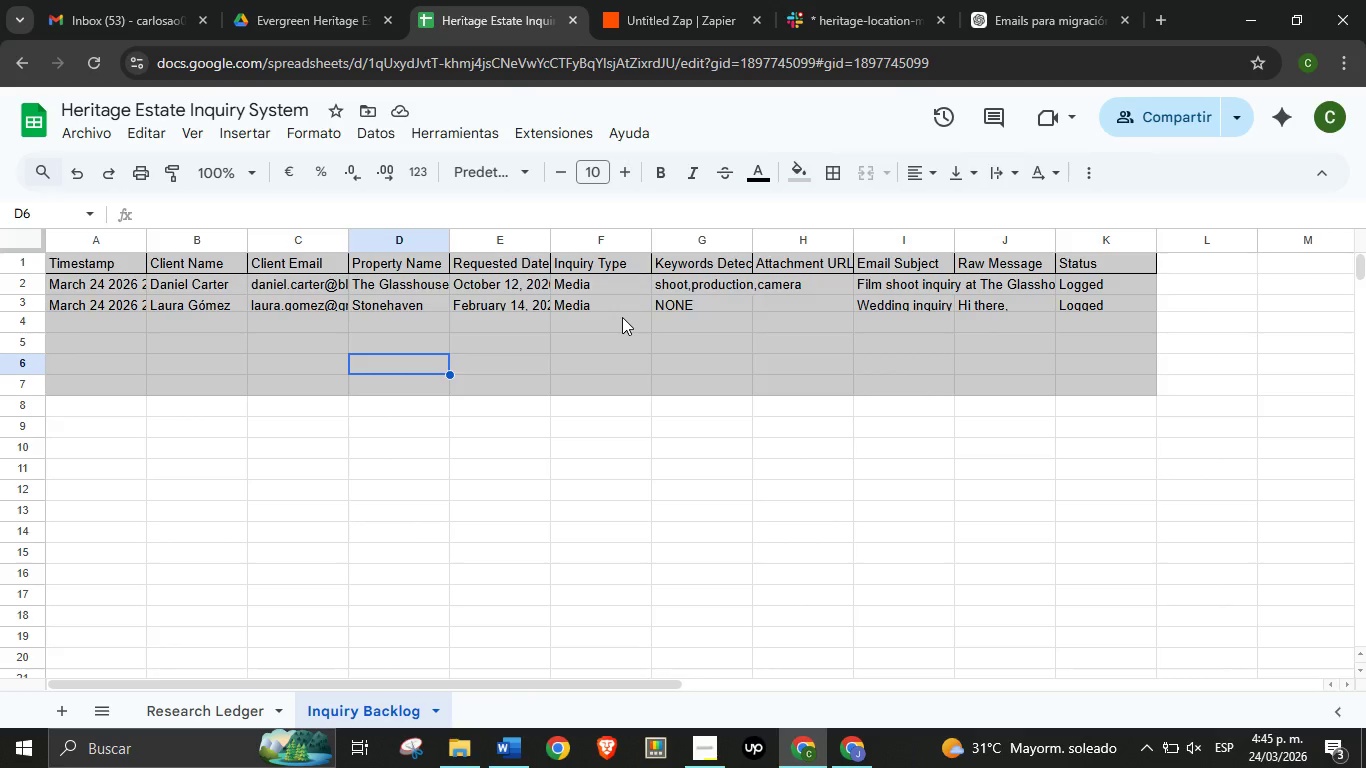 
wait(6.82)
 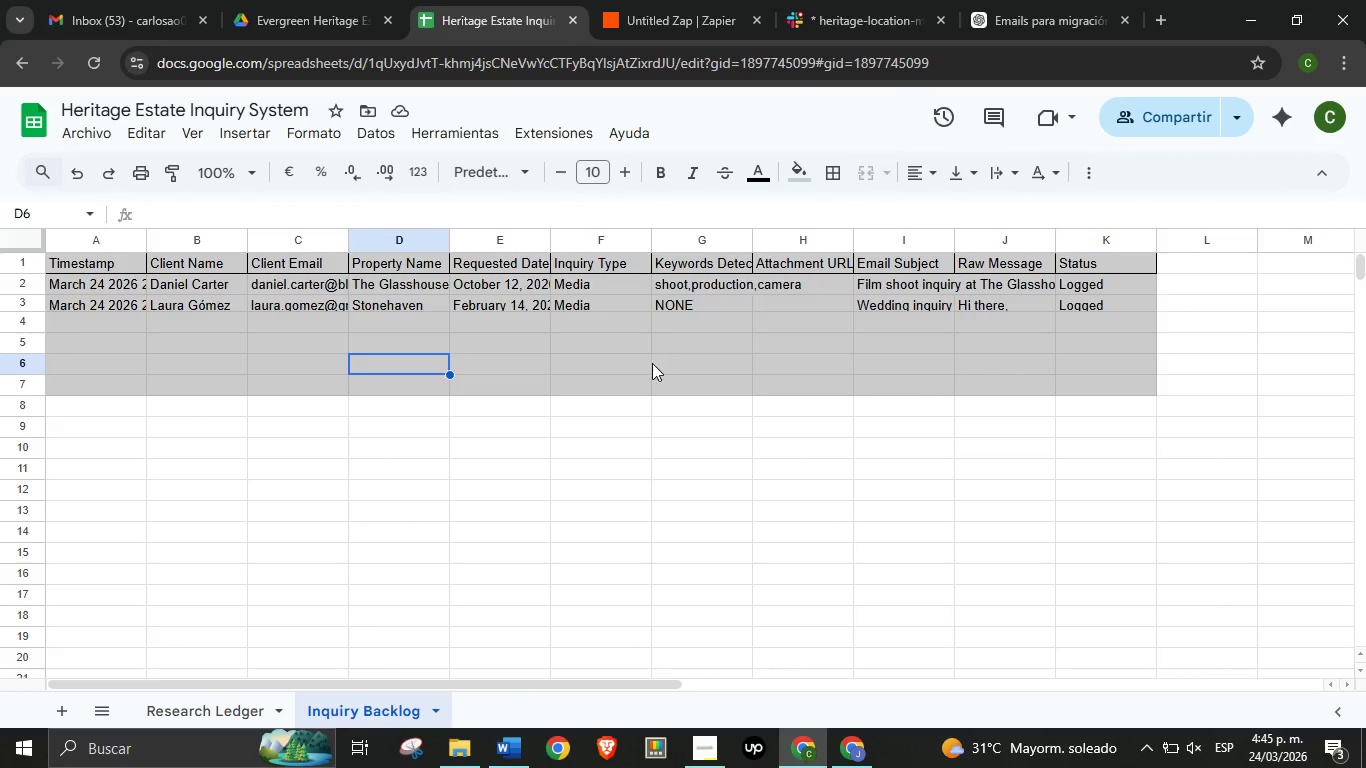 
left_click([663, 0])
 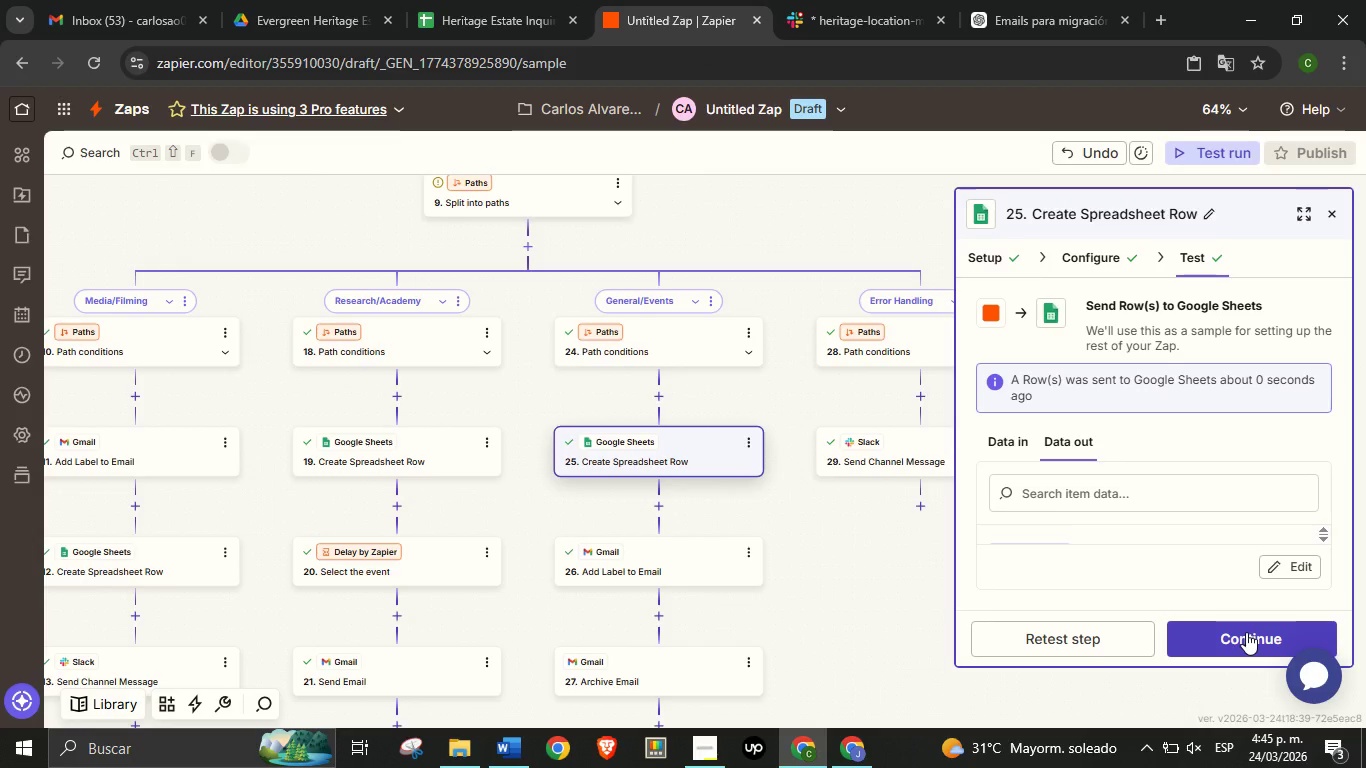 
left_click([1246, 632])
 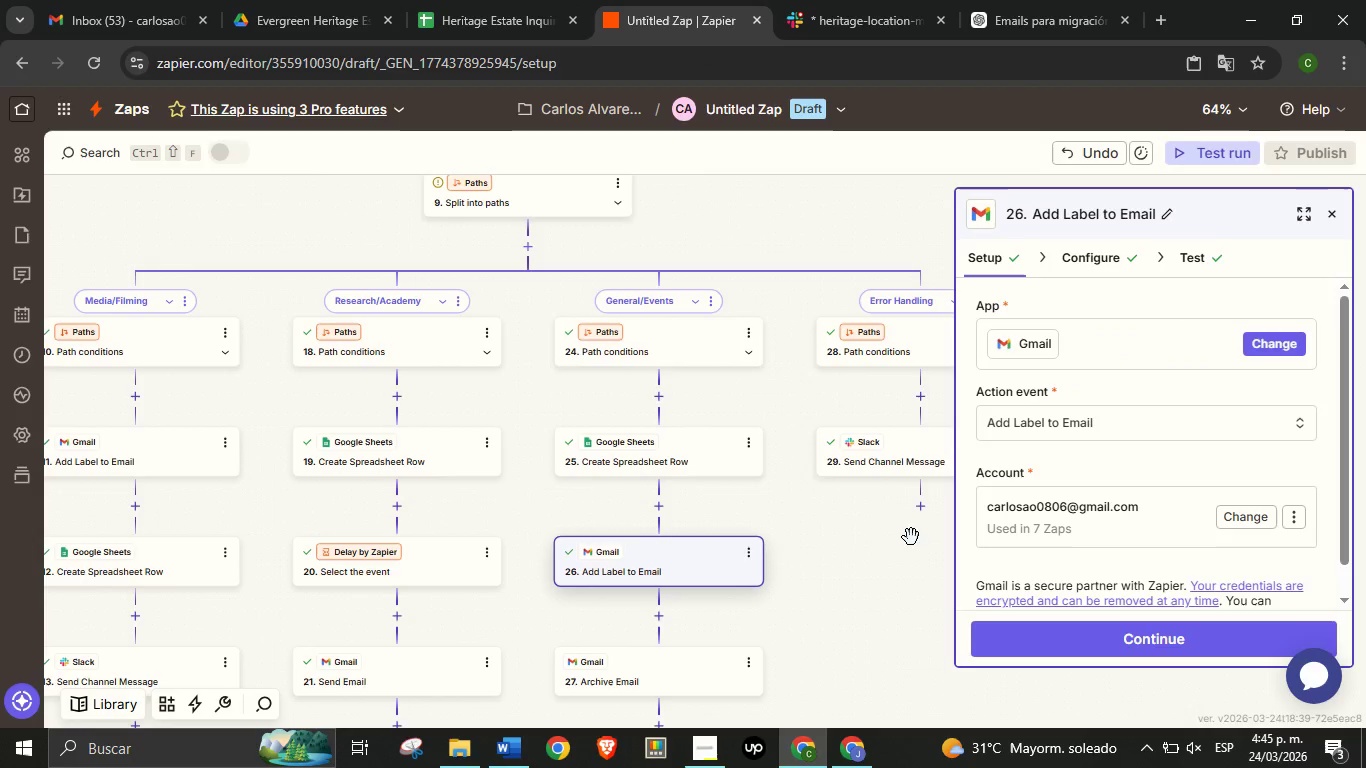 
left_click_drag(start_coordinate=[903, 546], to_coordinate=[870, 517])
 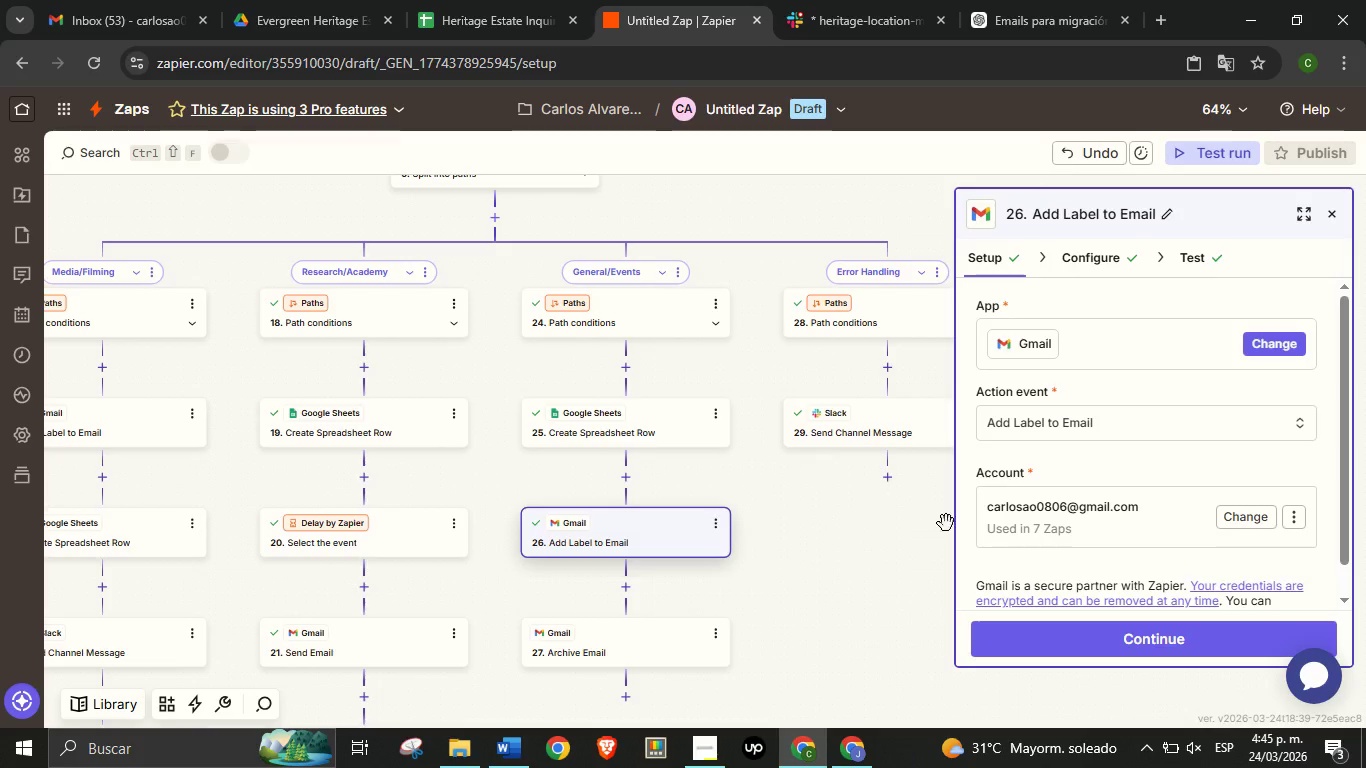 
wait(5.03)
 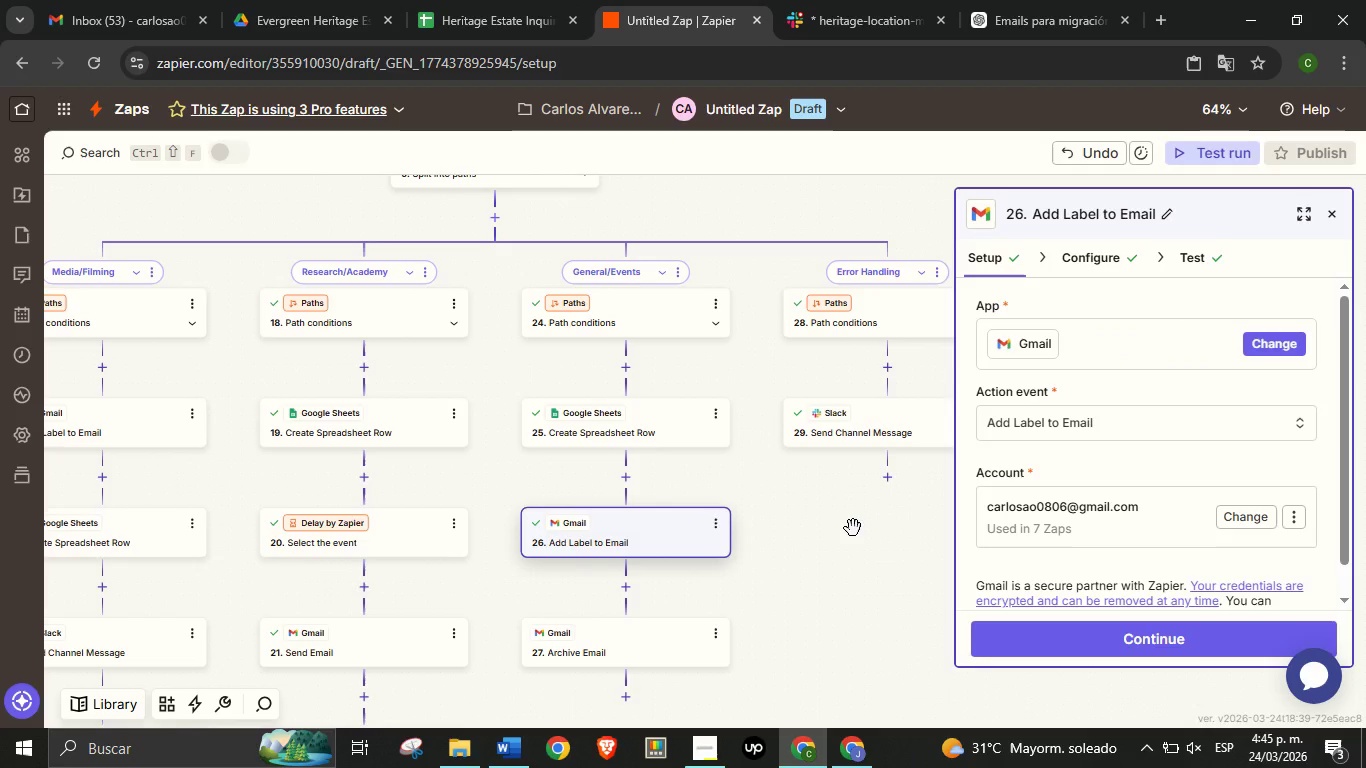 
left_click([1116, 630])
 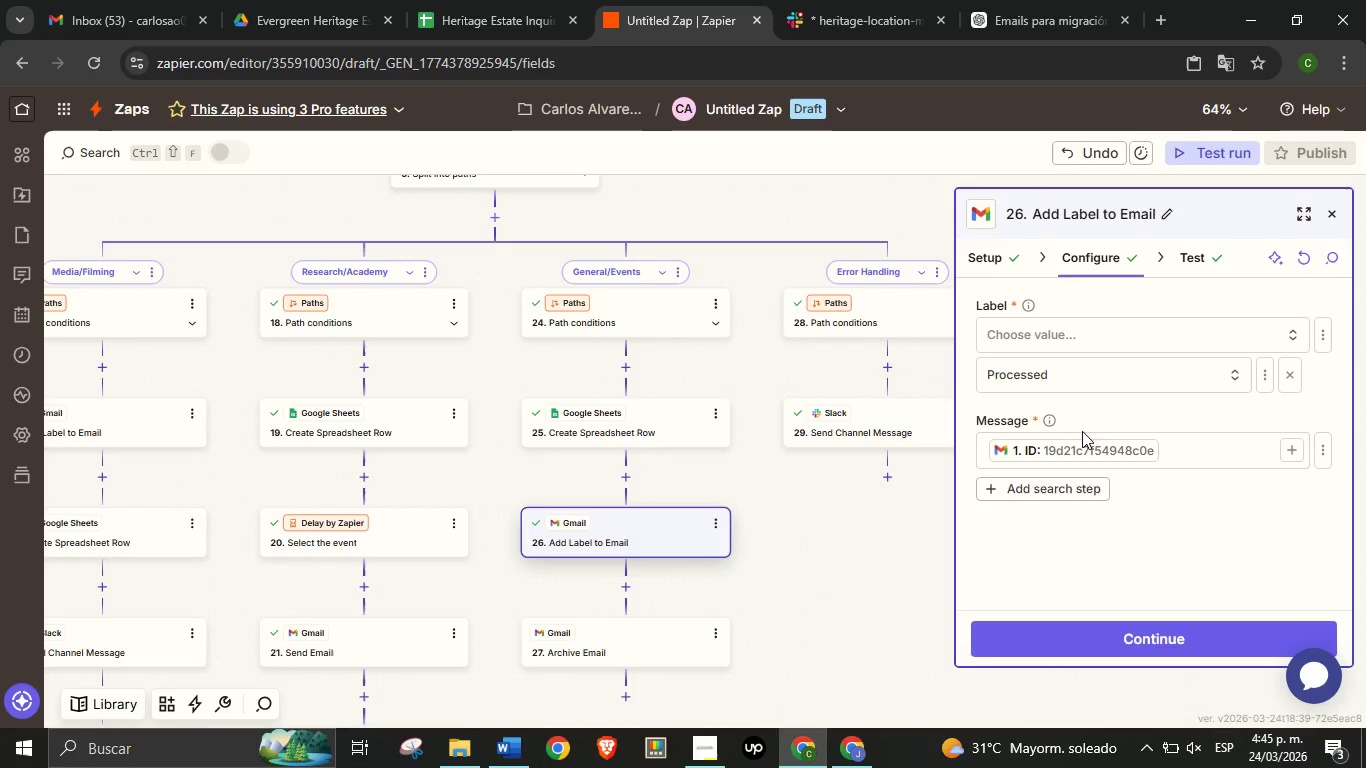 
wait(16.22)
 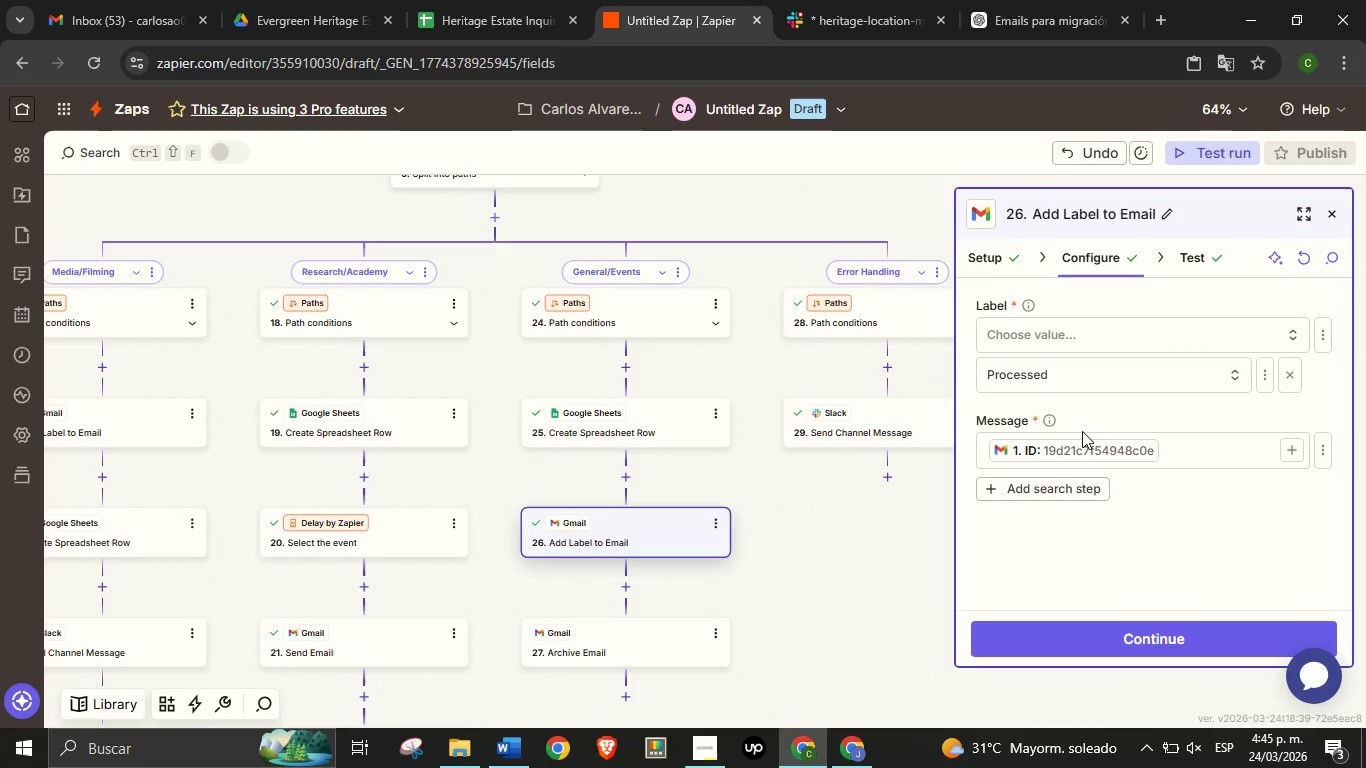 
left_click([1114, 630])
 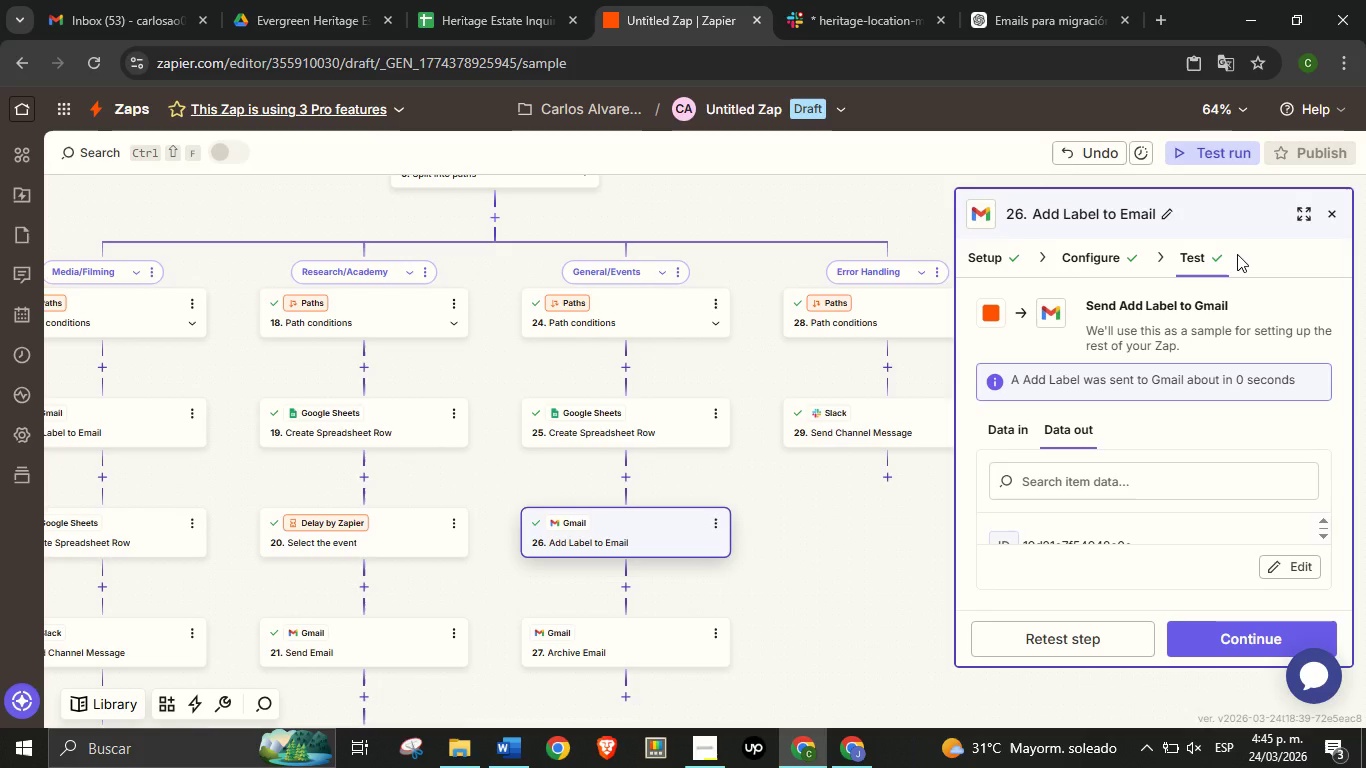 
wait(6.95)
 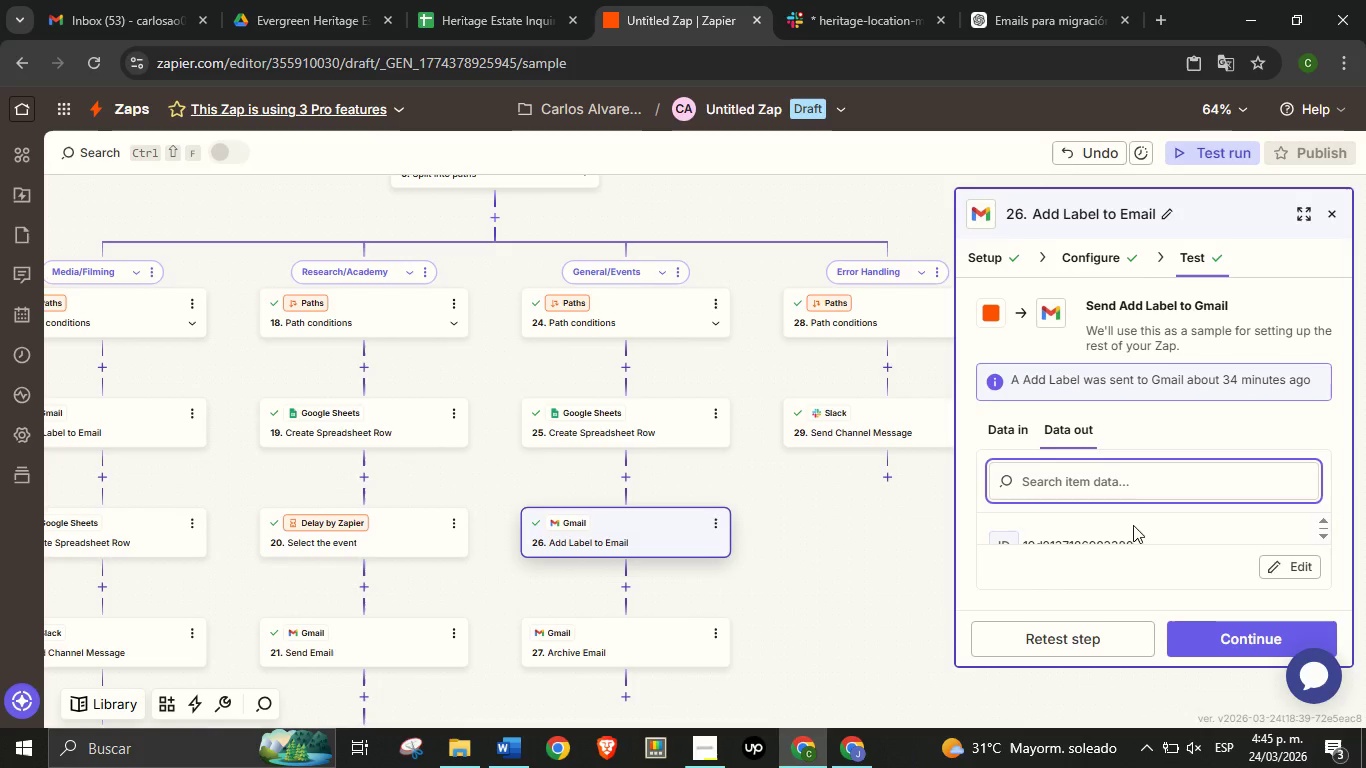 
scroll: coordinate [1101, 526], scroll_direction: down, amount: 4.0
 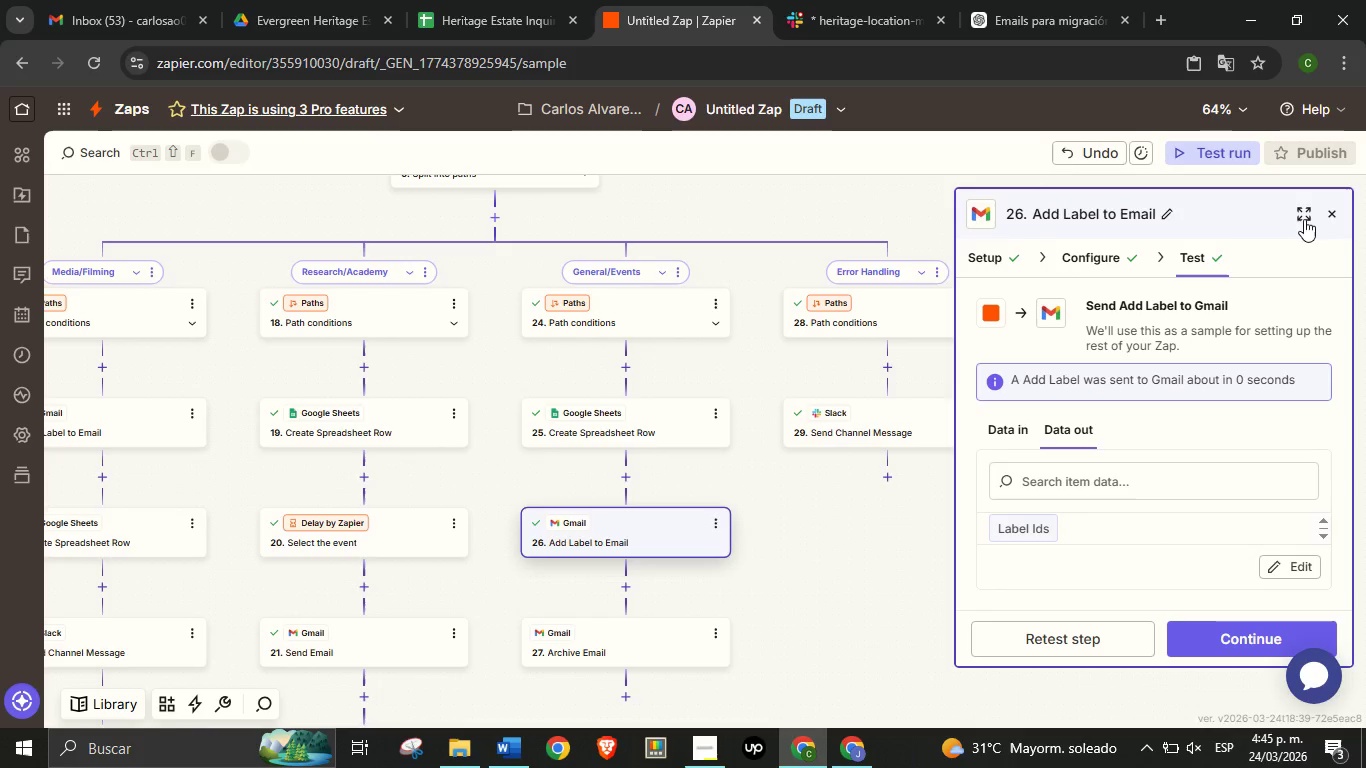 
left_click([1304, 219])
 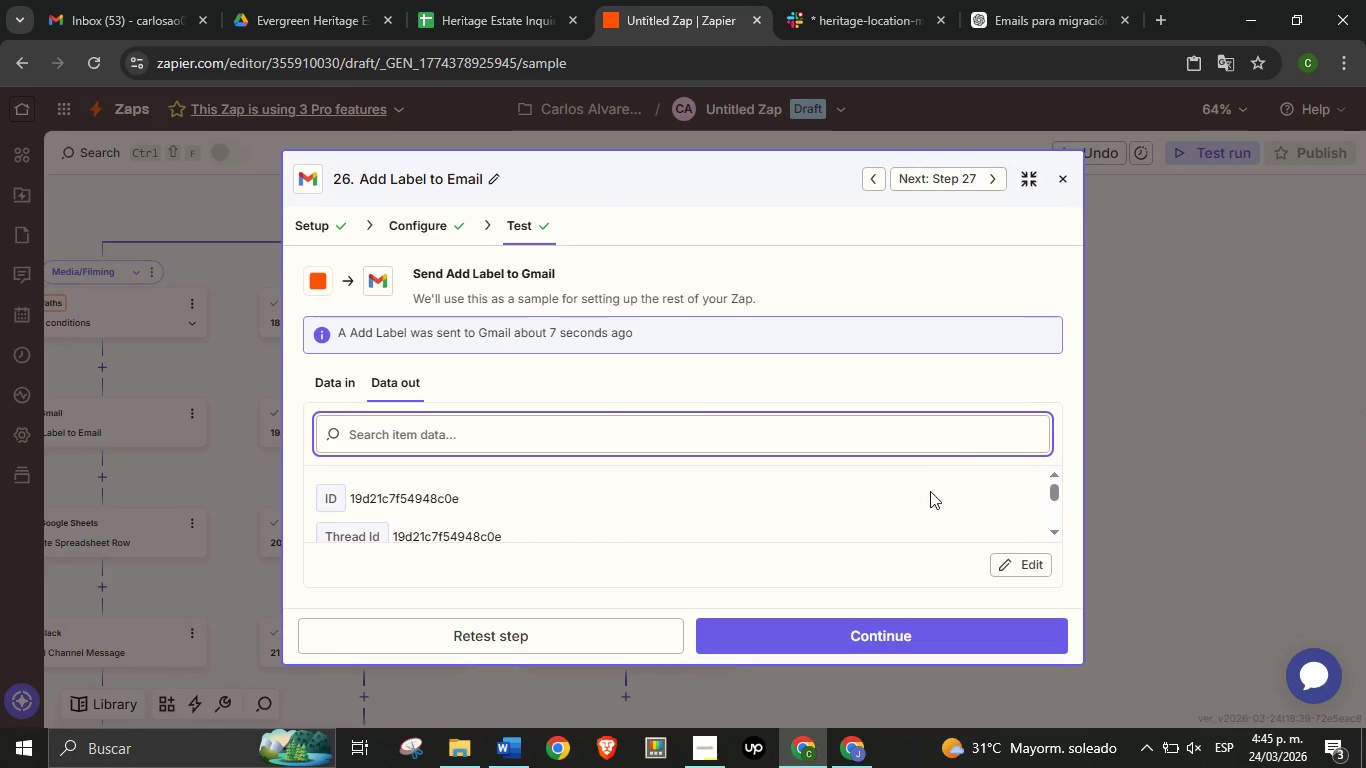 
scroll: coordinate [930, 491], scroll_direction: down, amount: 1.0
 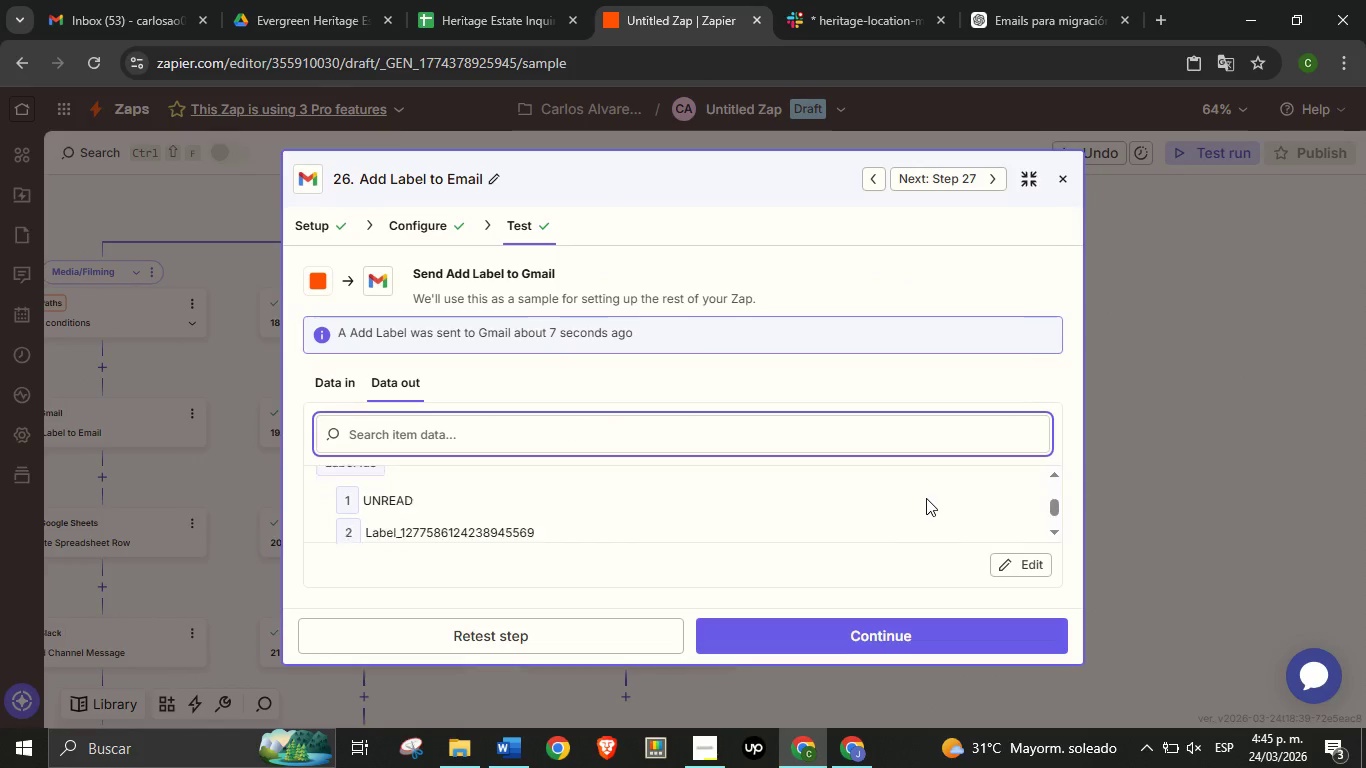 
scroll: coordinate [926, 498], scroll_direction: none, amount: 0.0
 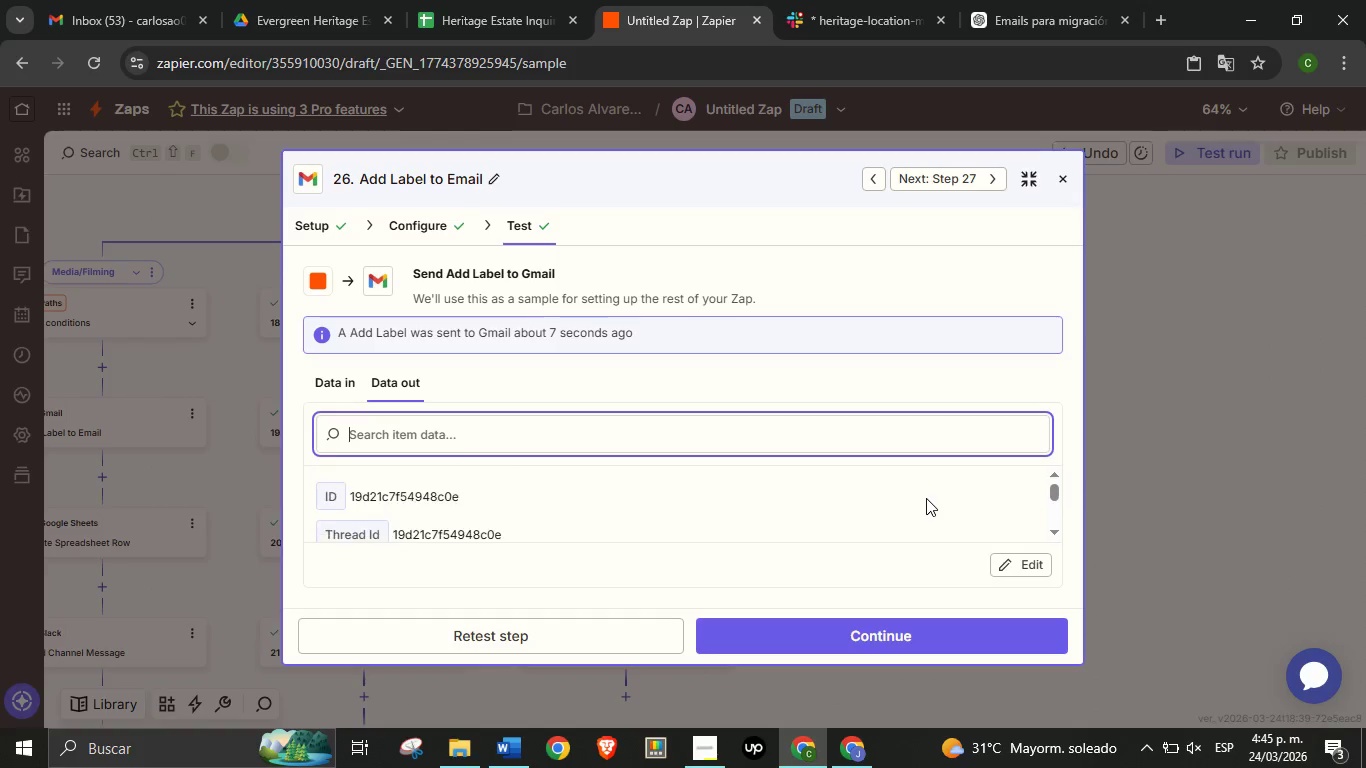 
scroll: coordinate [926, 498], scroll_direction: up, amount: 2.0
 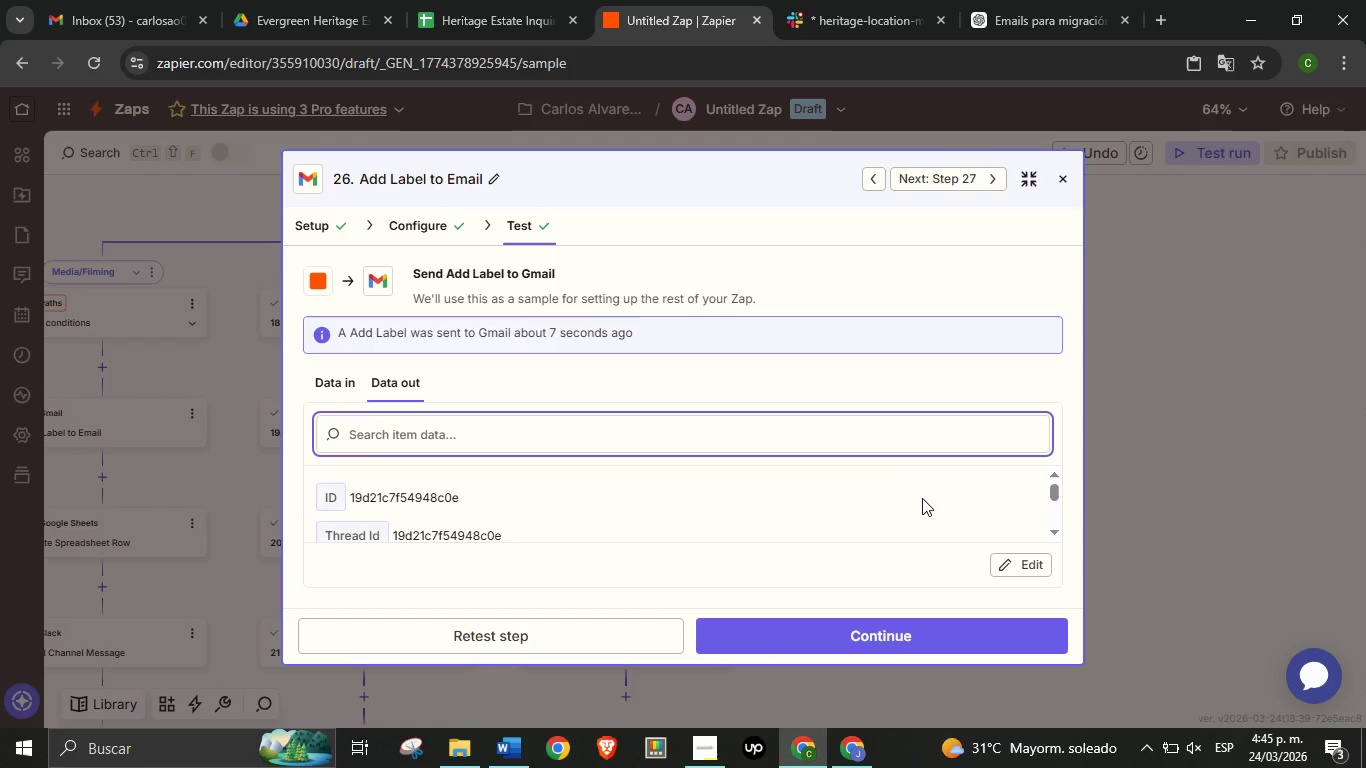 
scroll: coordinate [921, 498], scroll_direction: down, amount: 2.0
 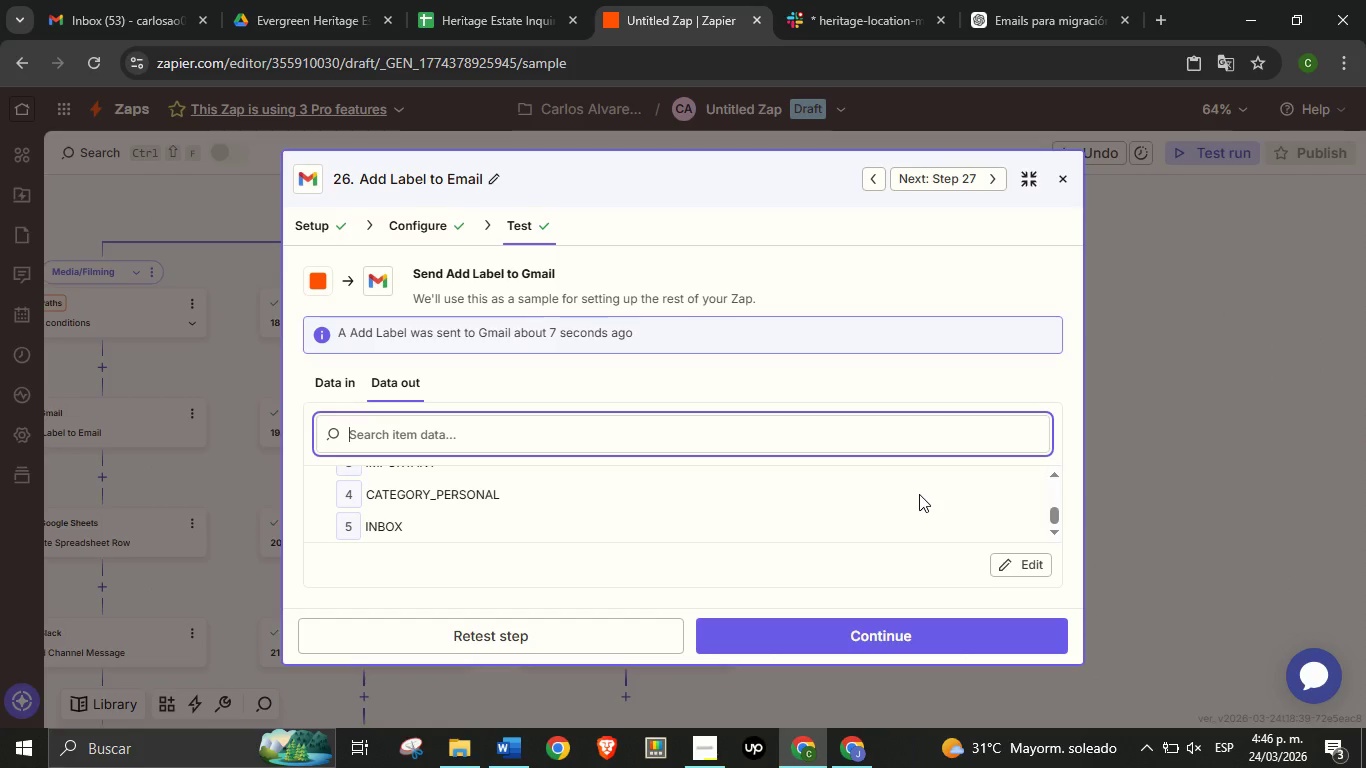 
wait(14.84)
 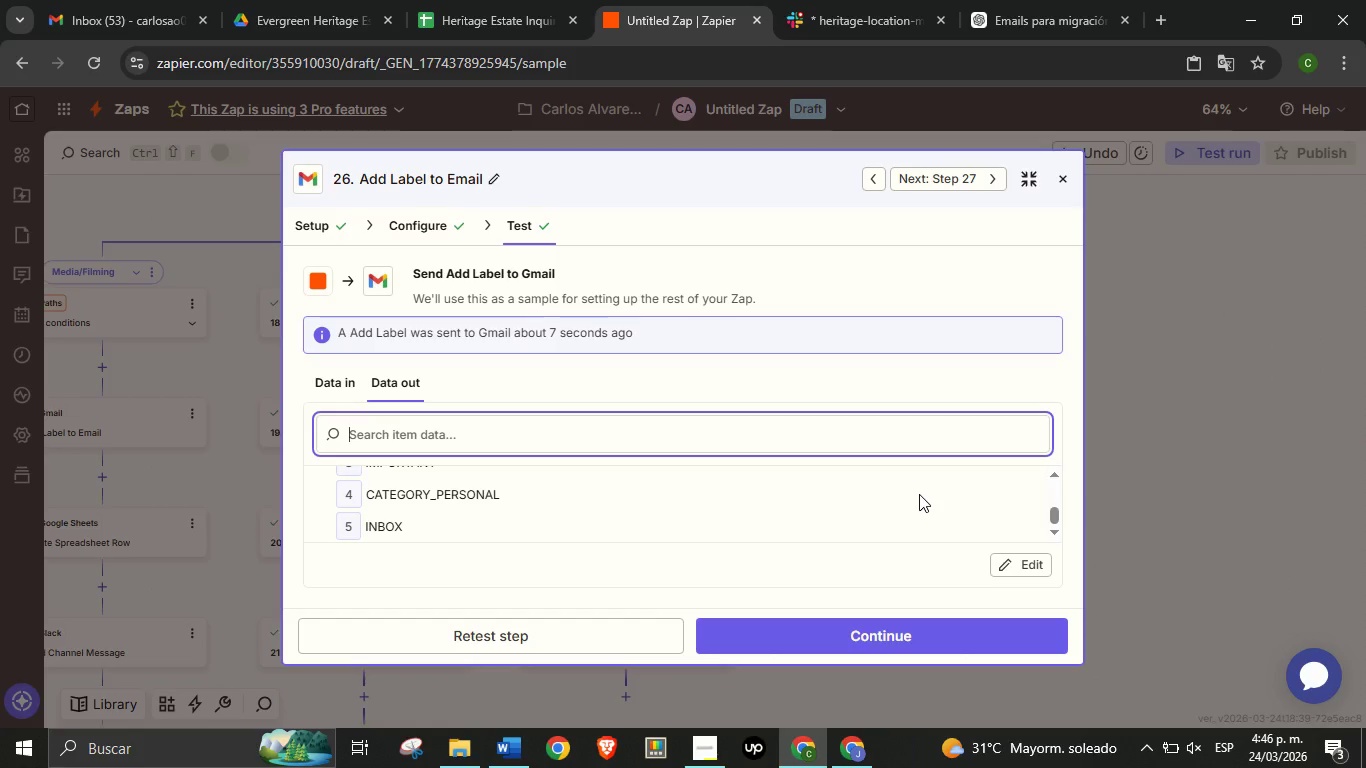 
left_click([907, 628])
 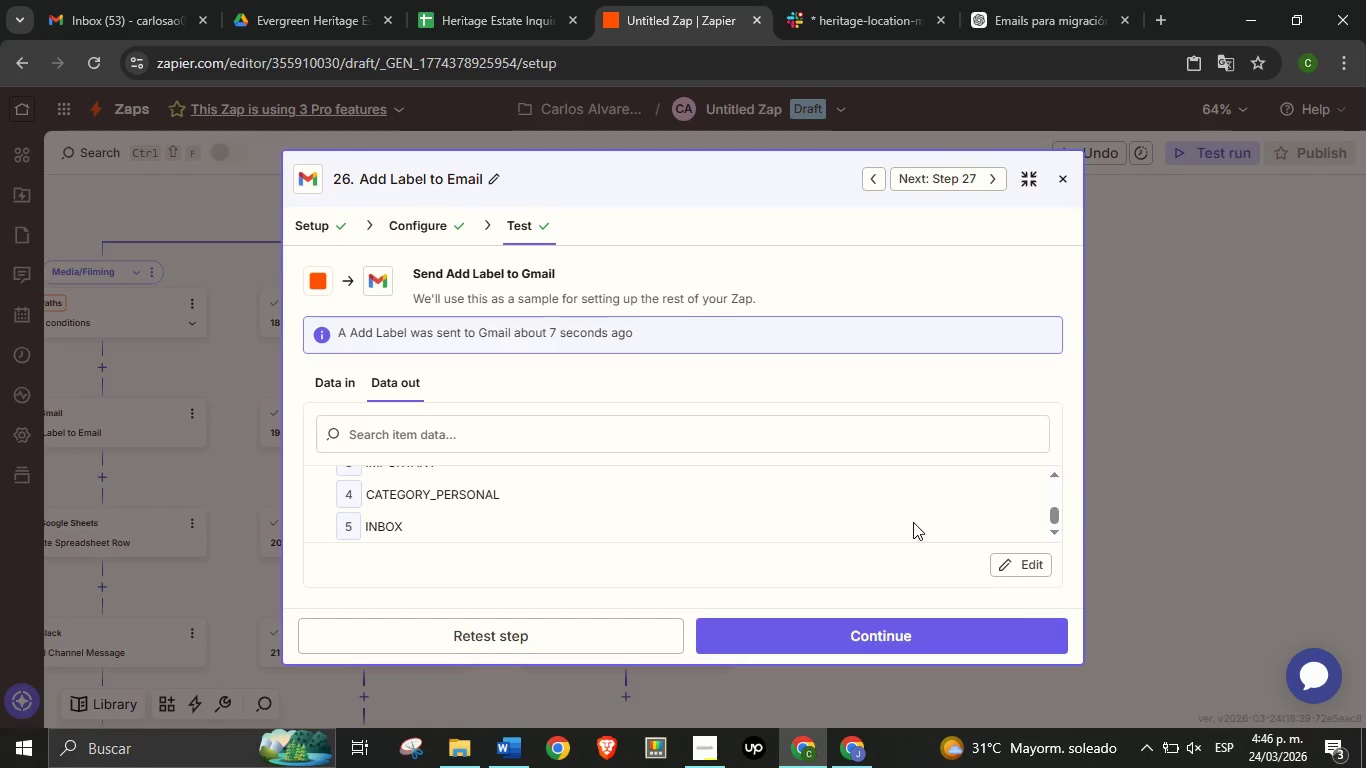 
mouse_move([888, 535])
 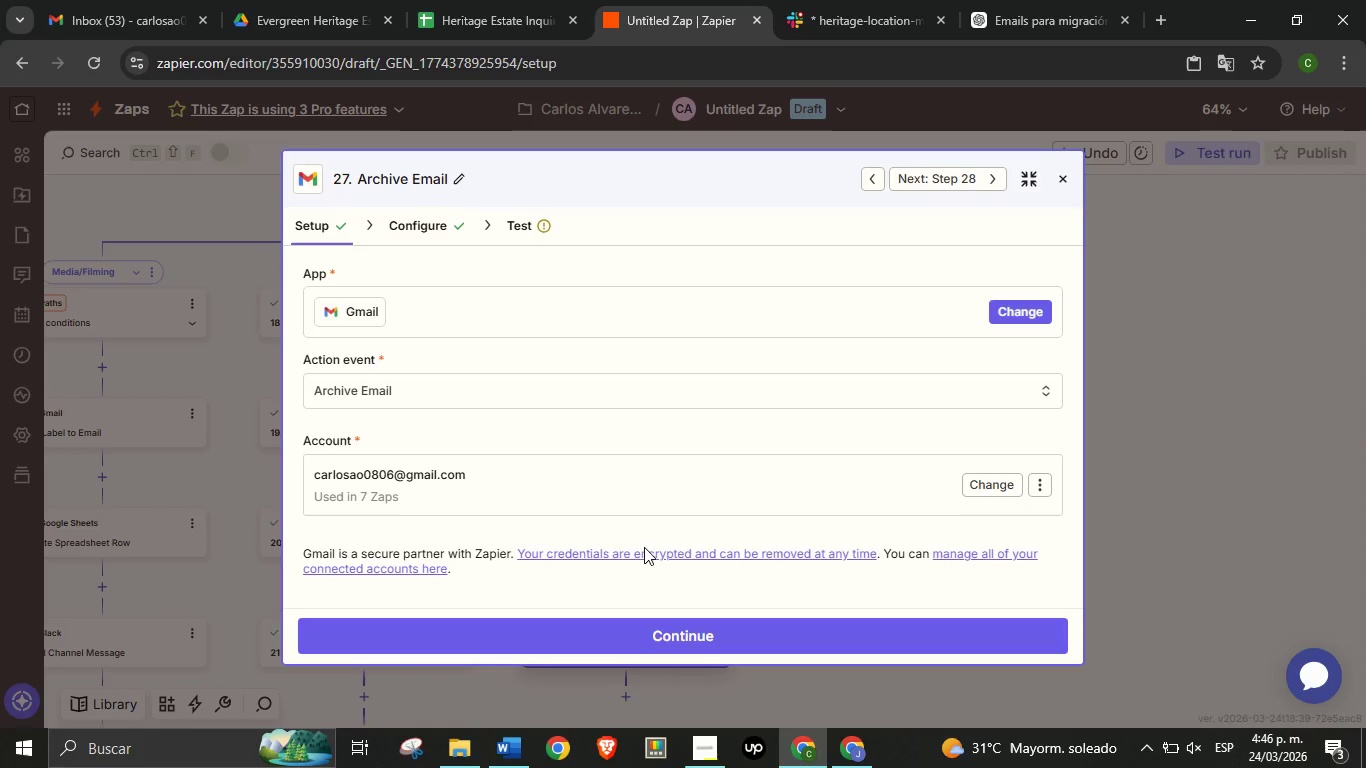 
left_click([765, 636])
 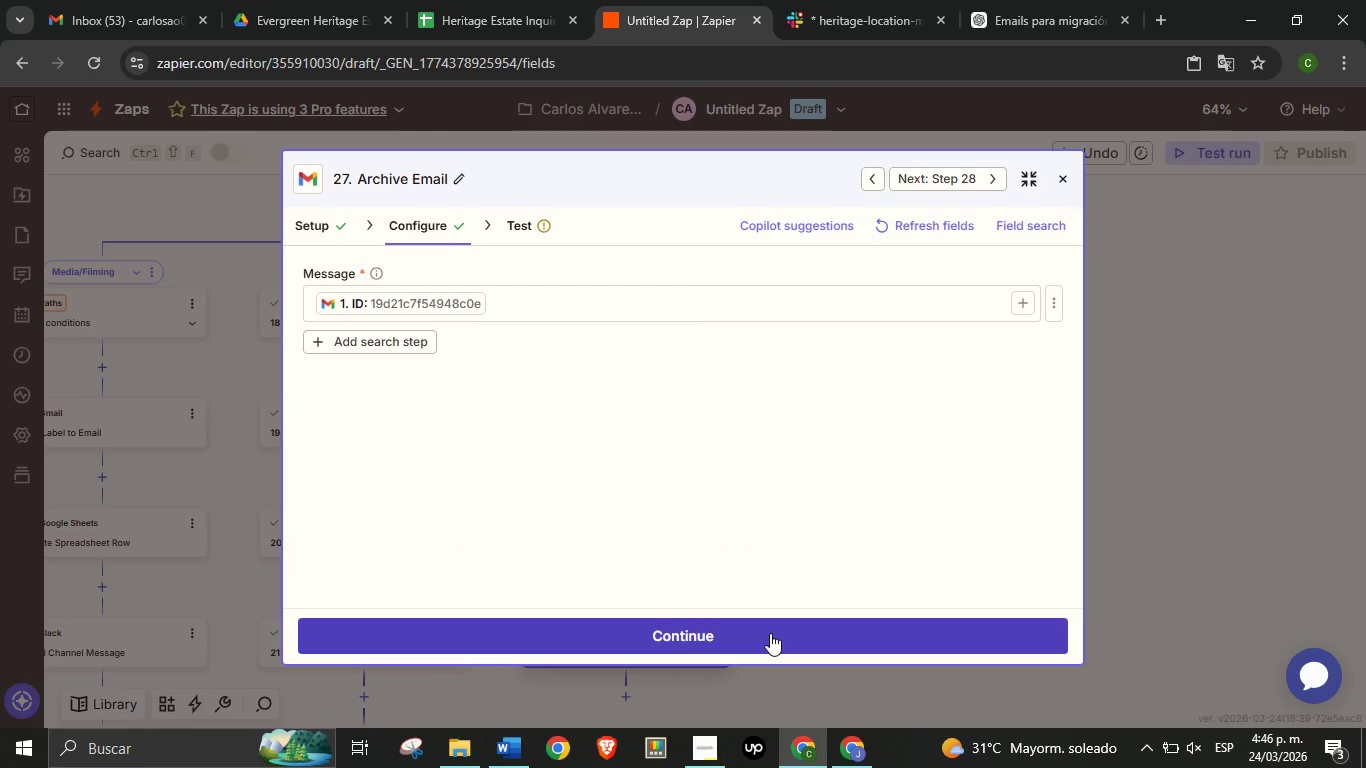 
wait(9.14)
 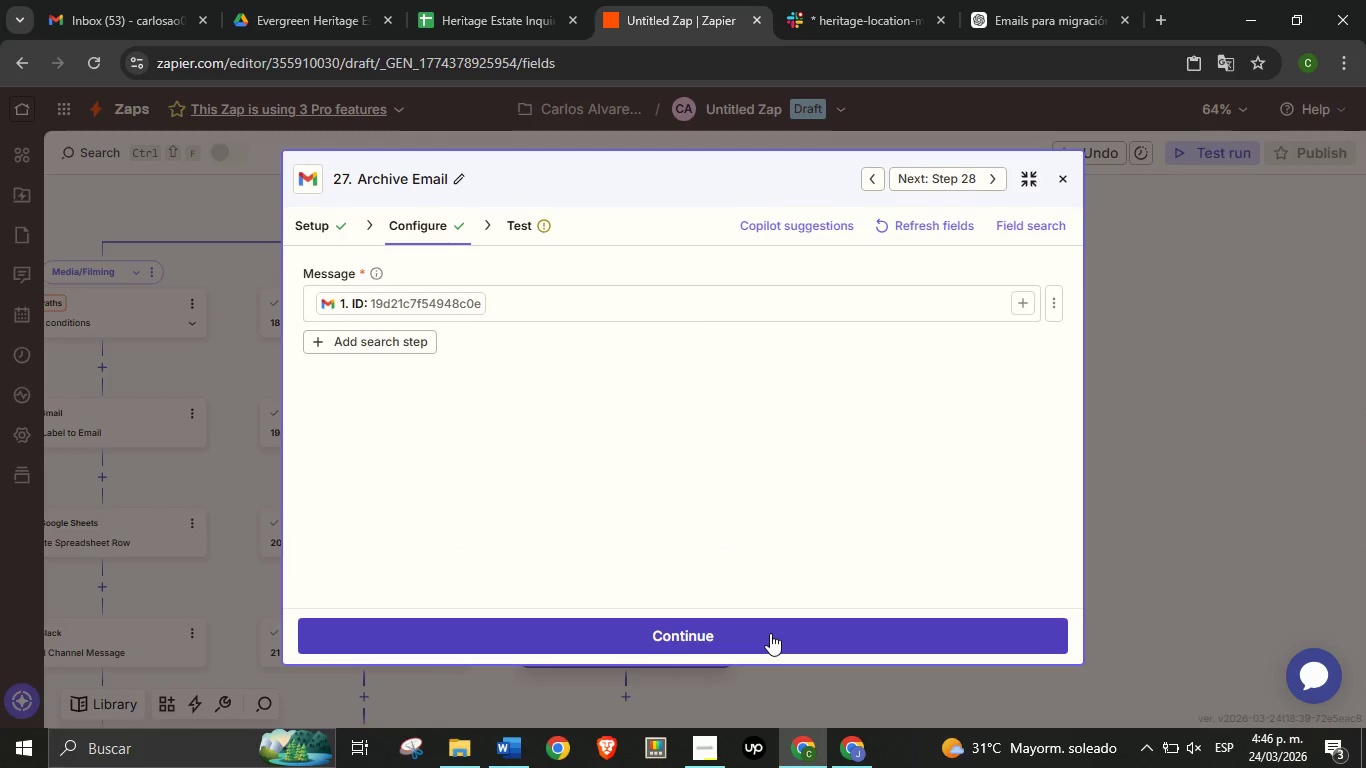 
left_click([761, 629])
 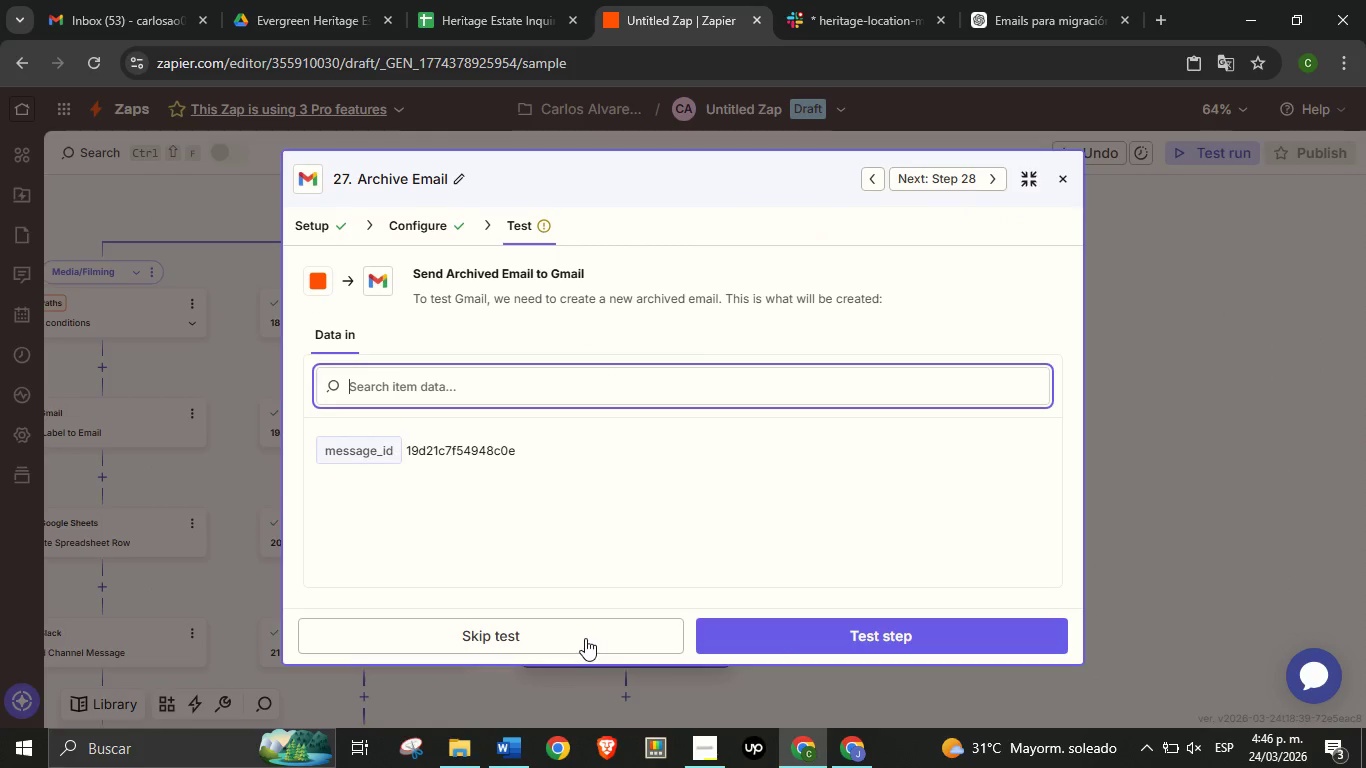 
left_click([584, 637])
 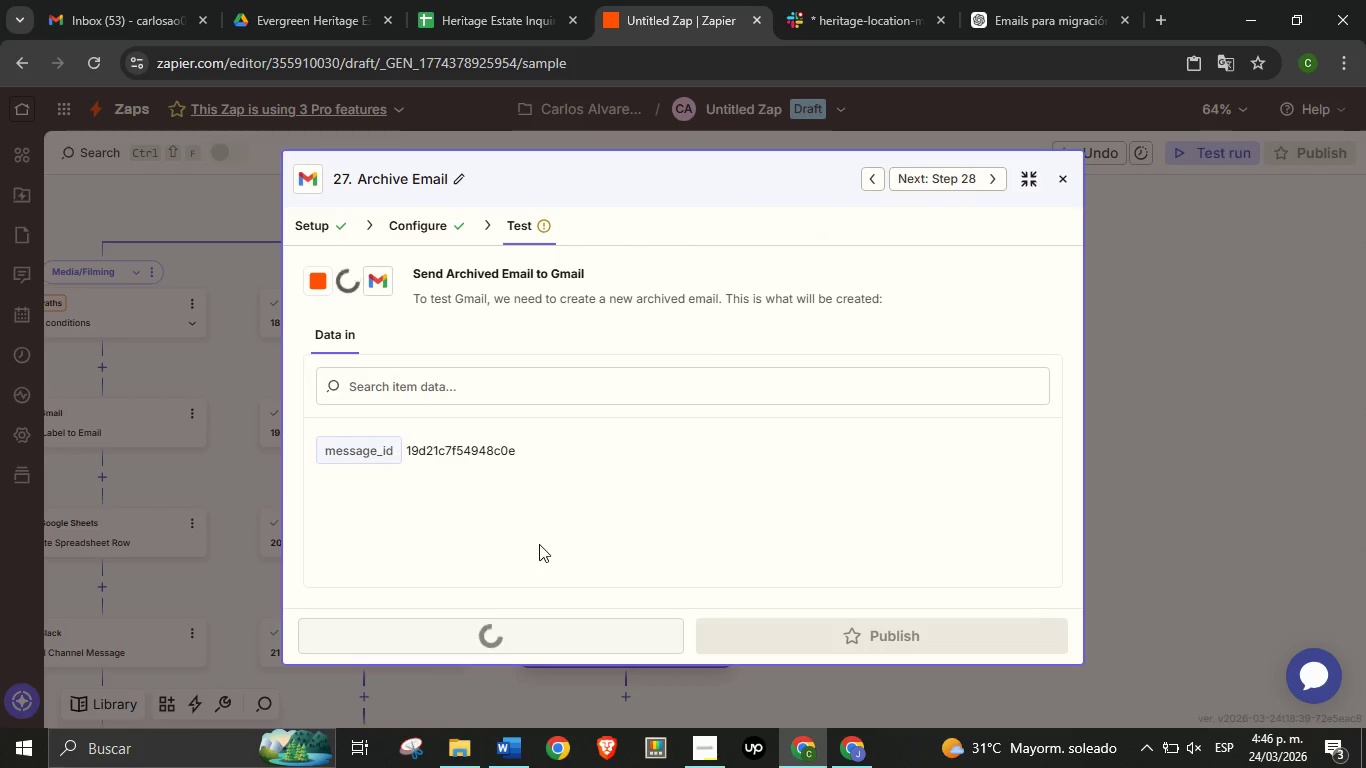 
mouse_move([563, 547])
 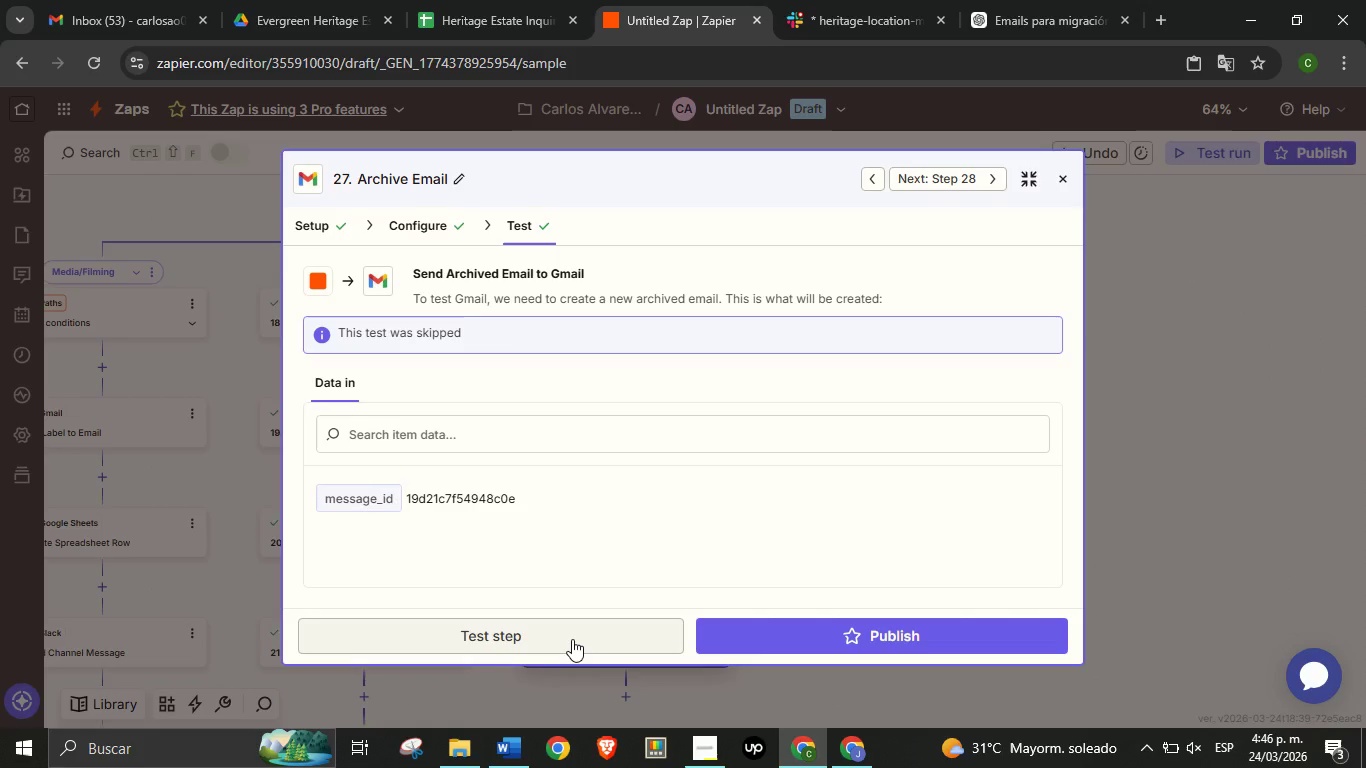 
left_click([572, 638])
 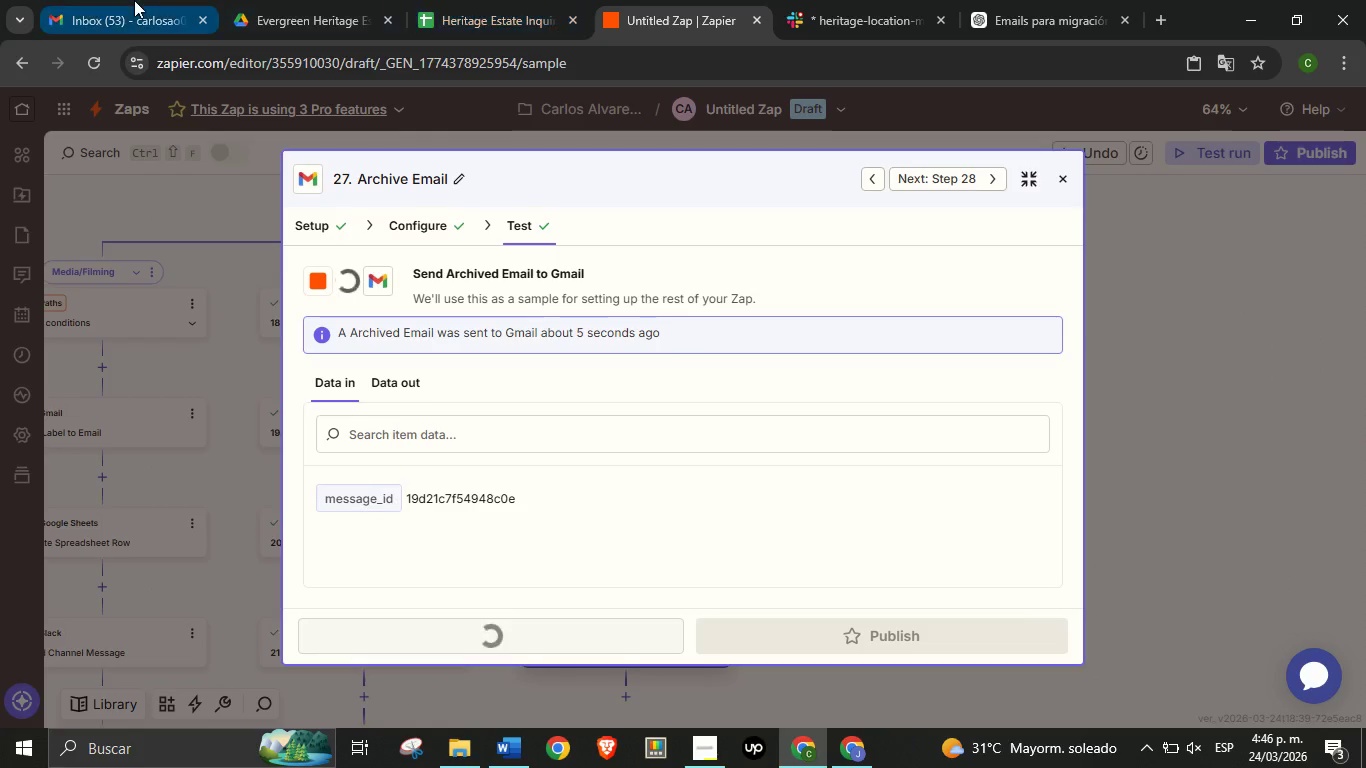 
left_click([134, 0])
 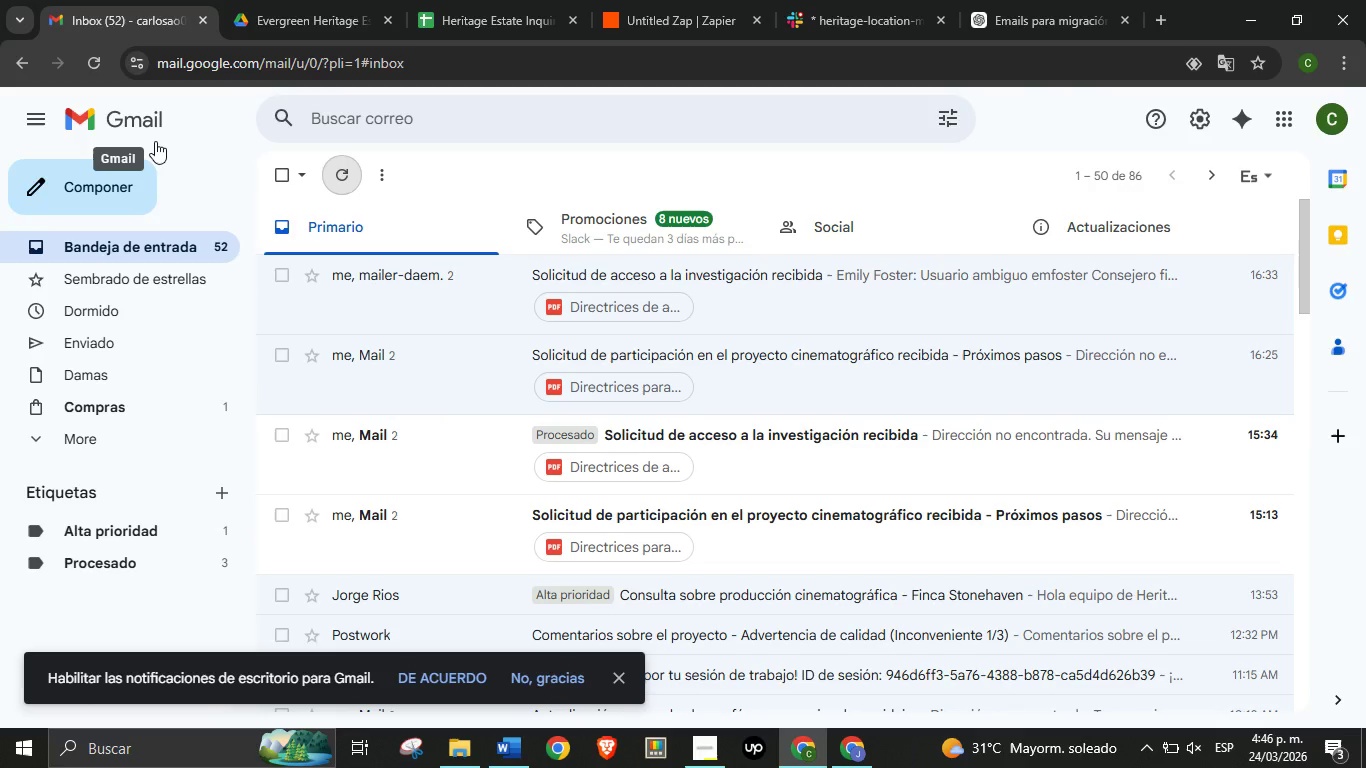 
wait(23.5)
 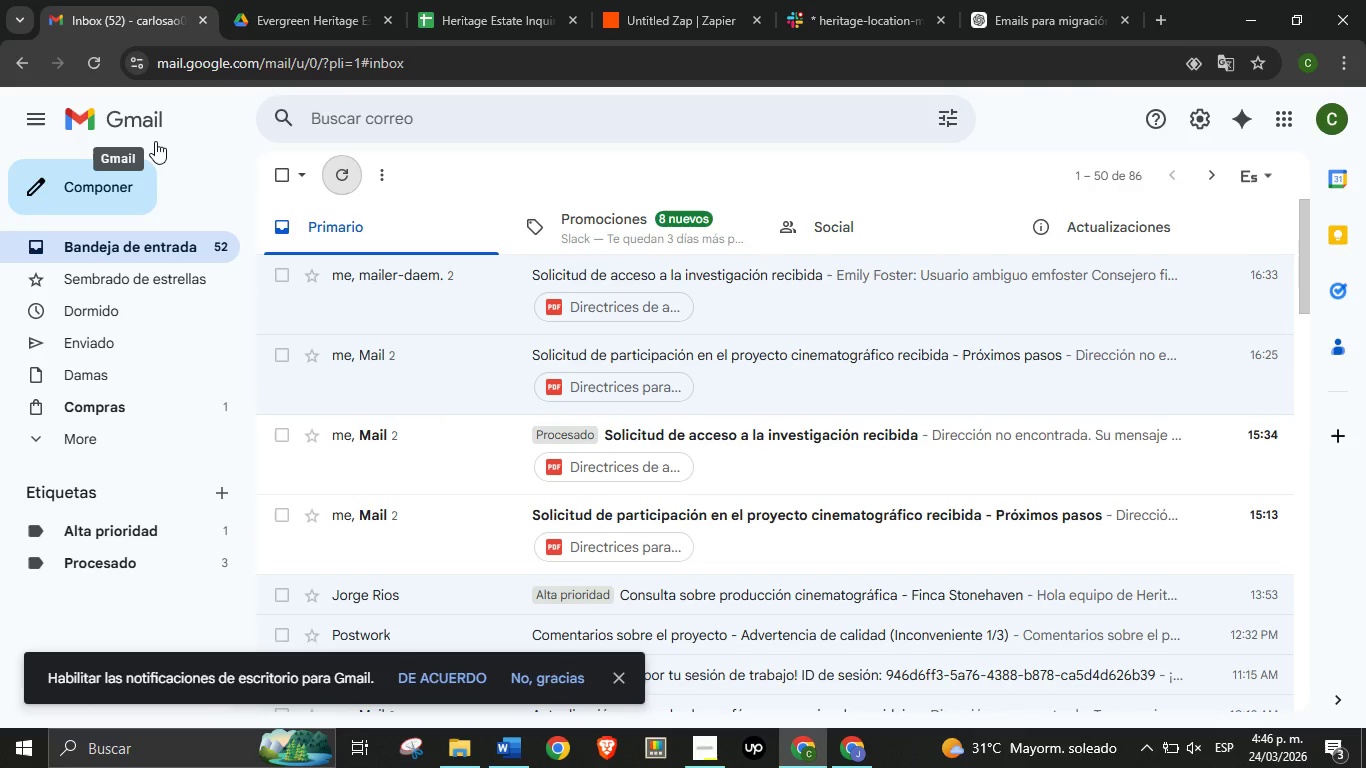 
left_click([592, 0])
 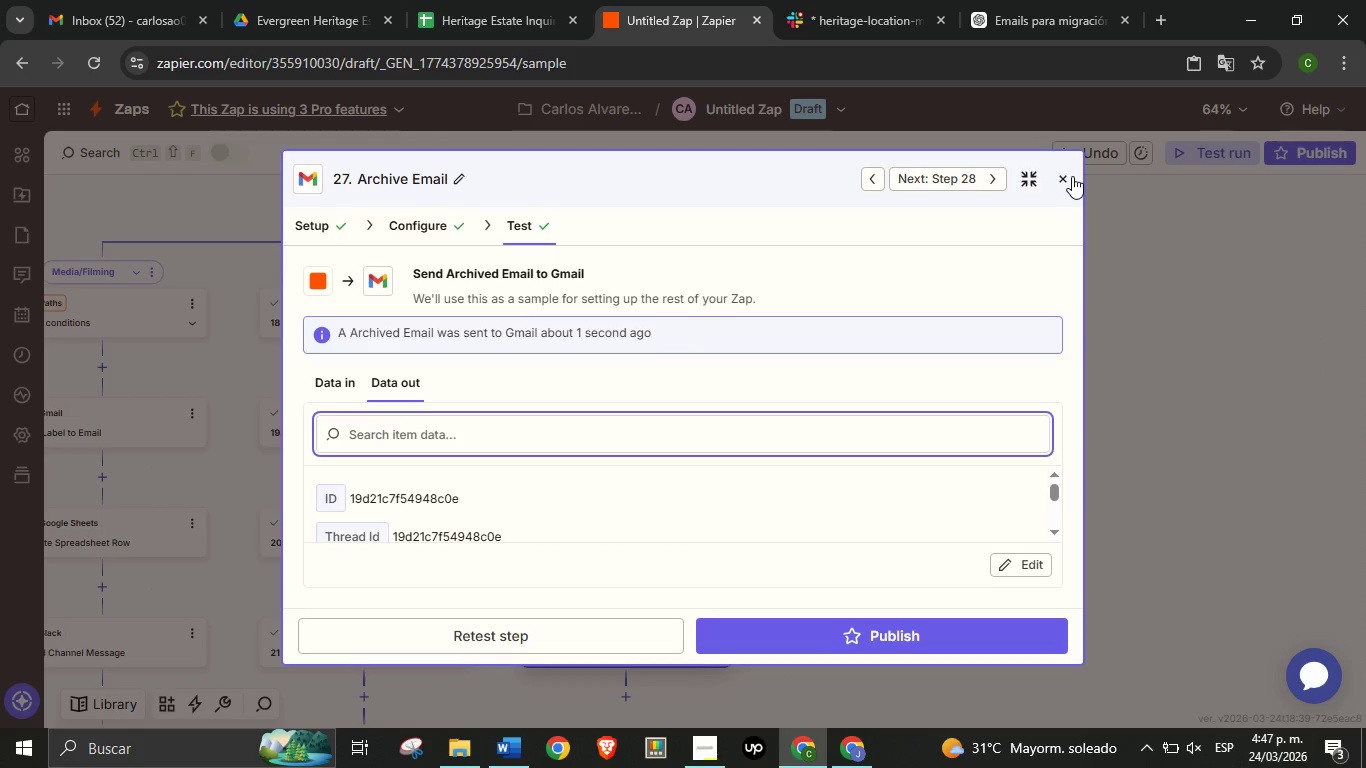 
left_click([1072, 175])
 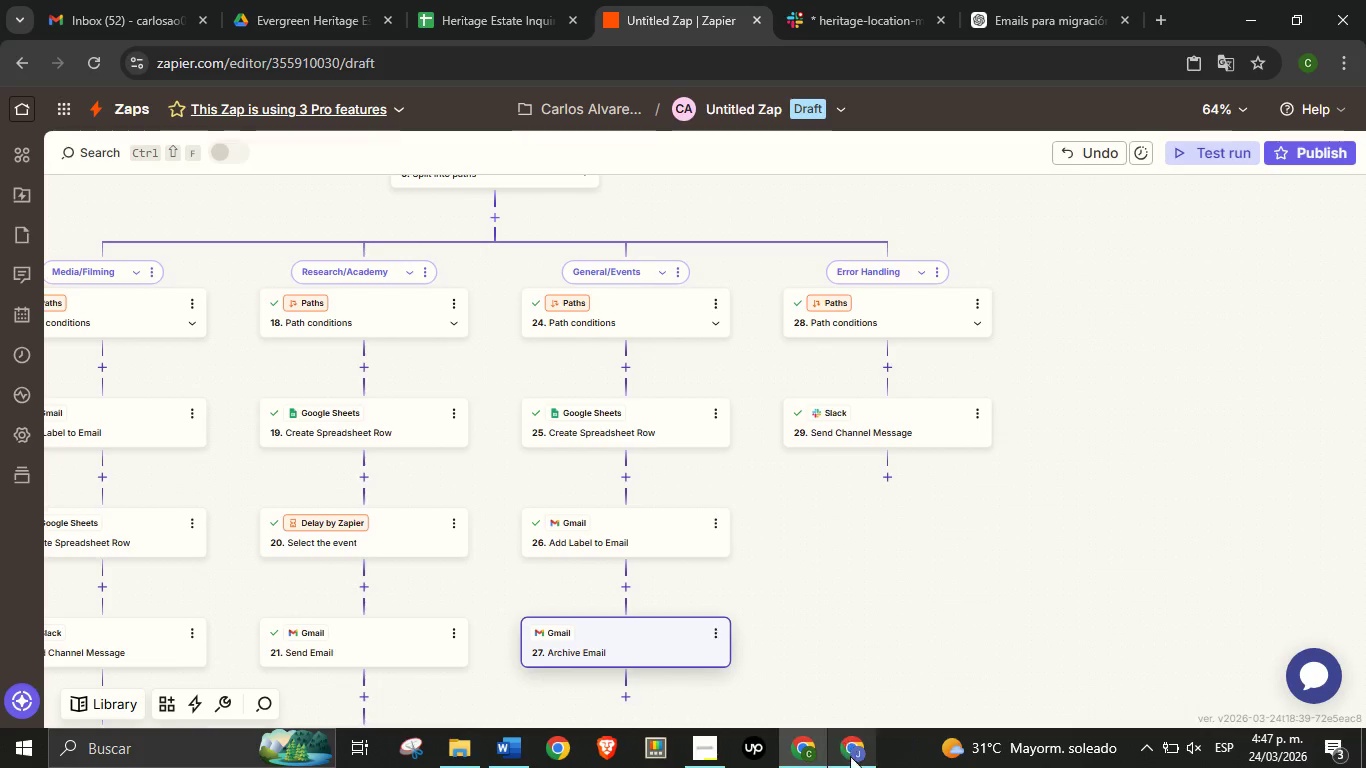 
left_click([852, 758])
 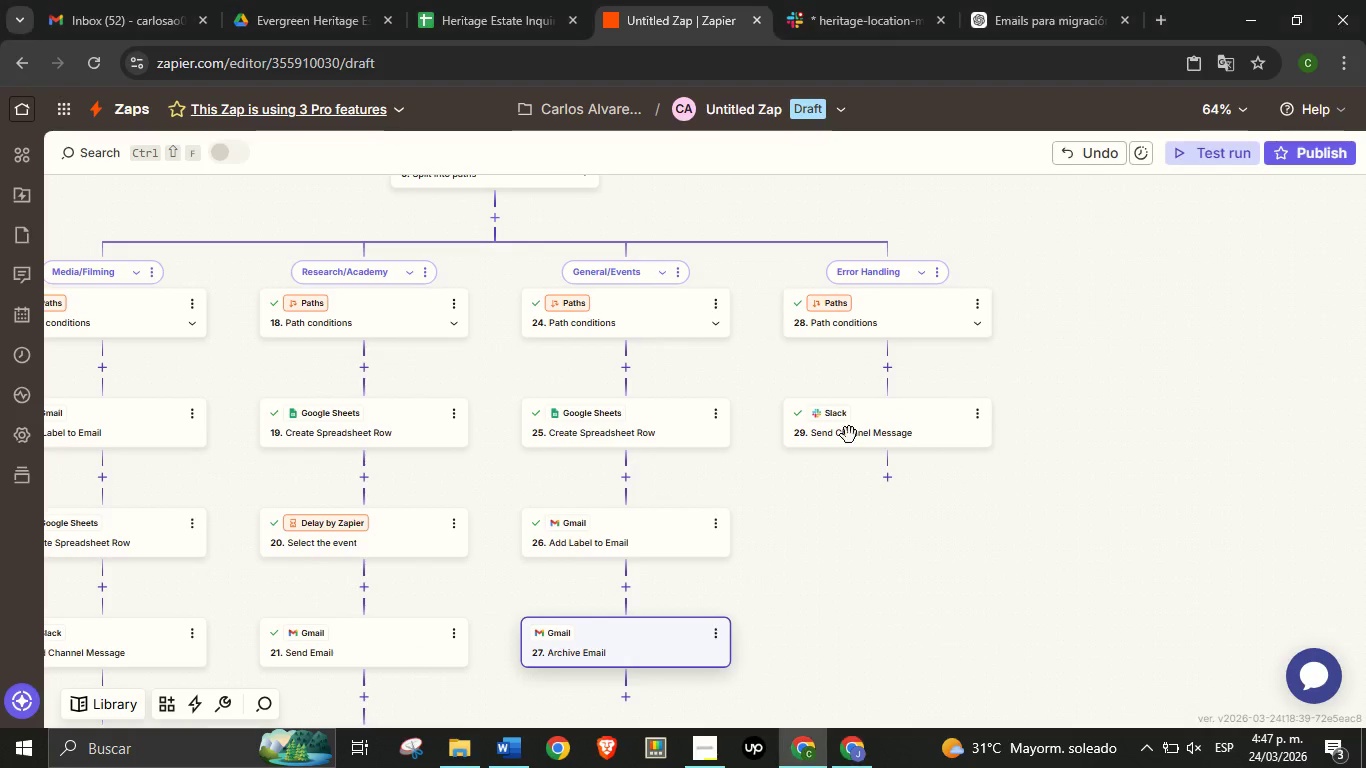 
left_click([804, 752])
 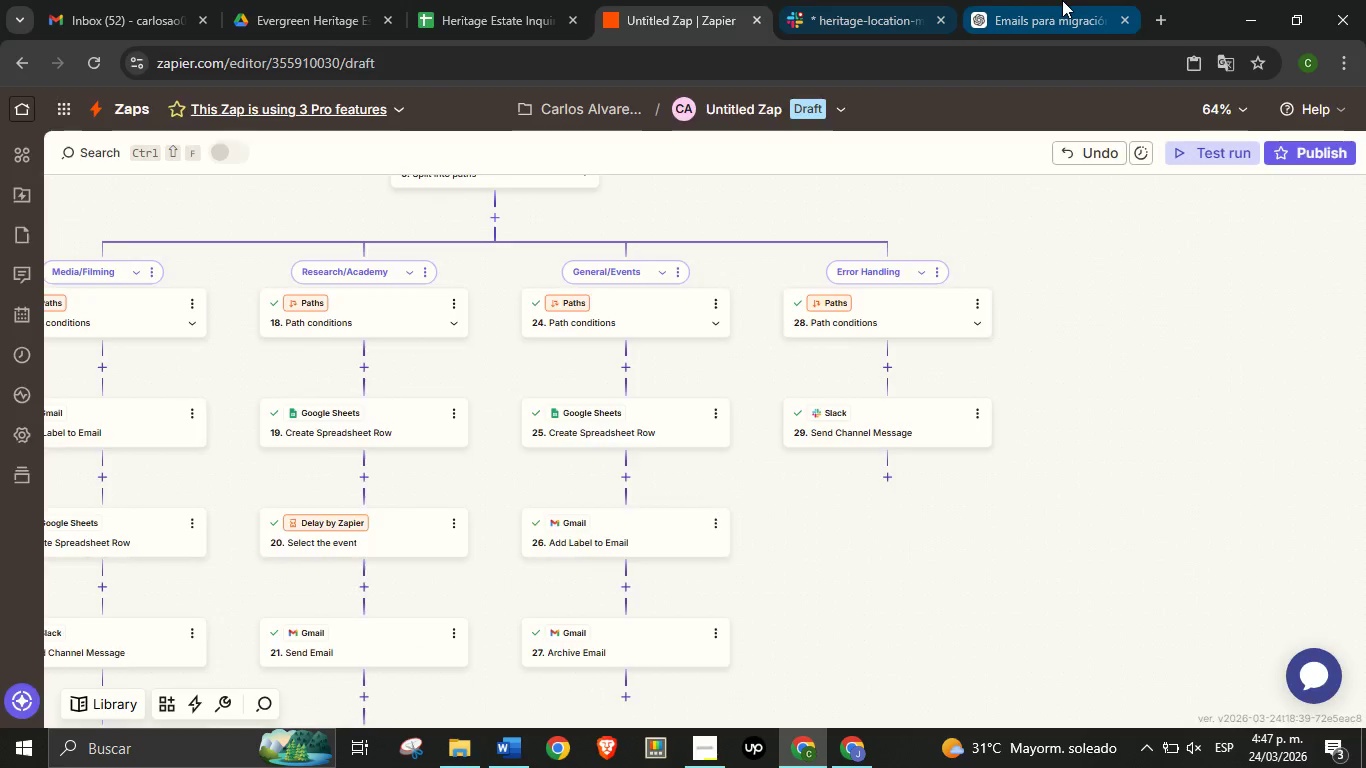 
left_click([1062, 0])
 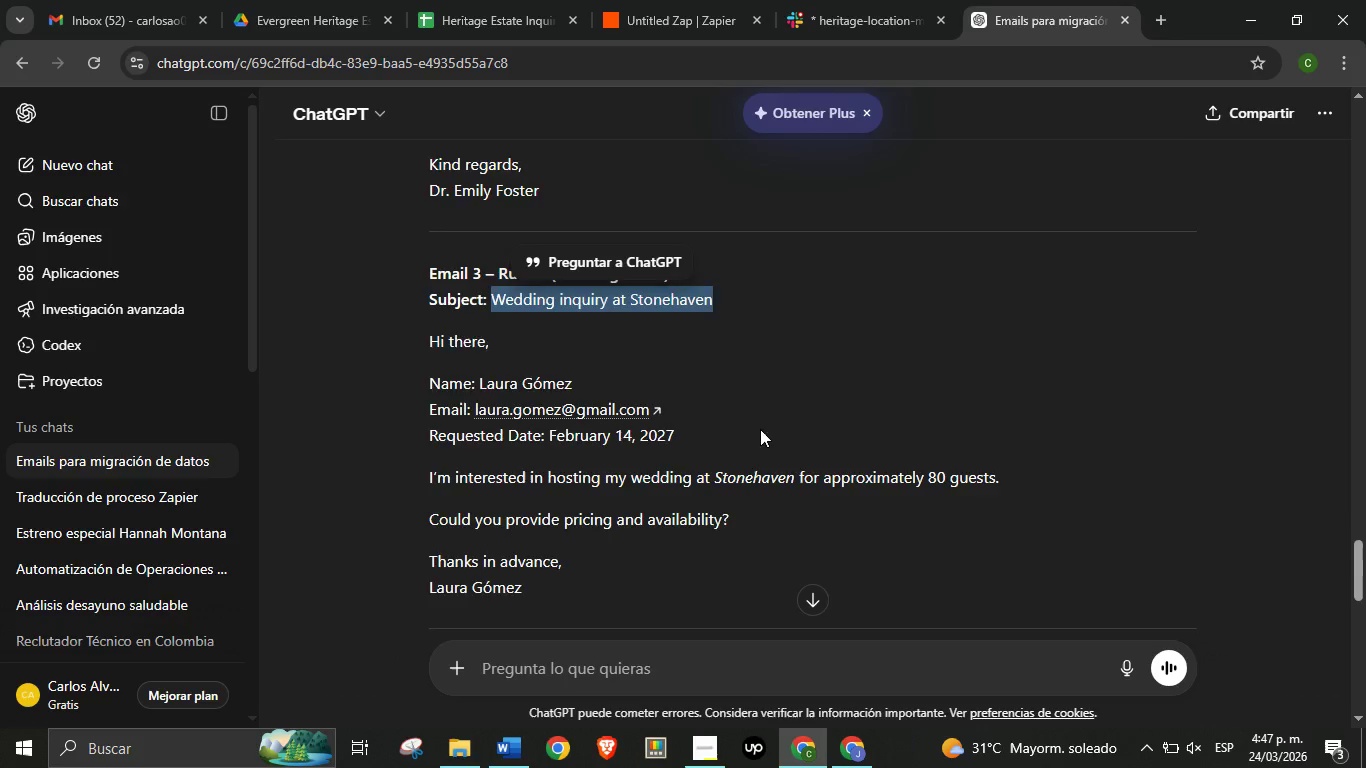 
scroll: coordinate [878, 406], scroll_direction: down, amount: 7.0
 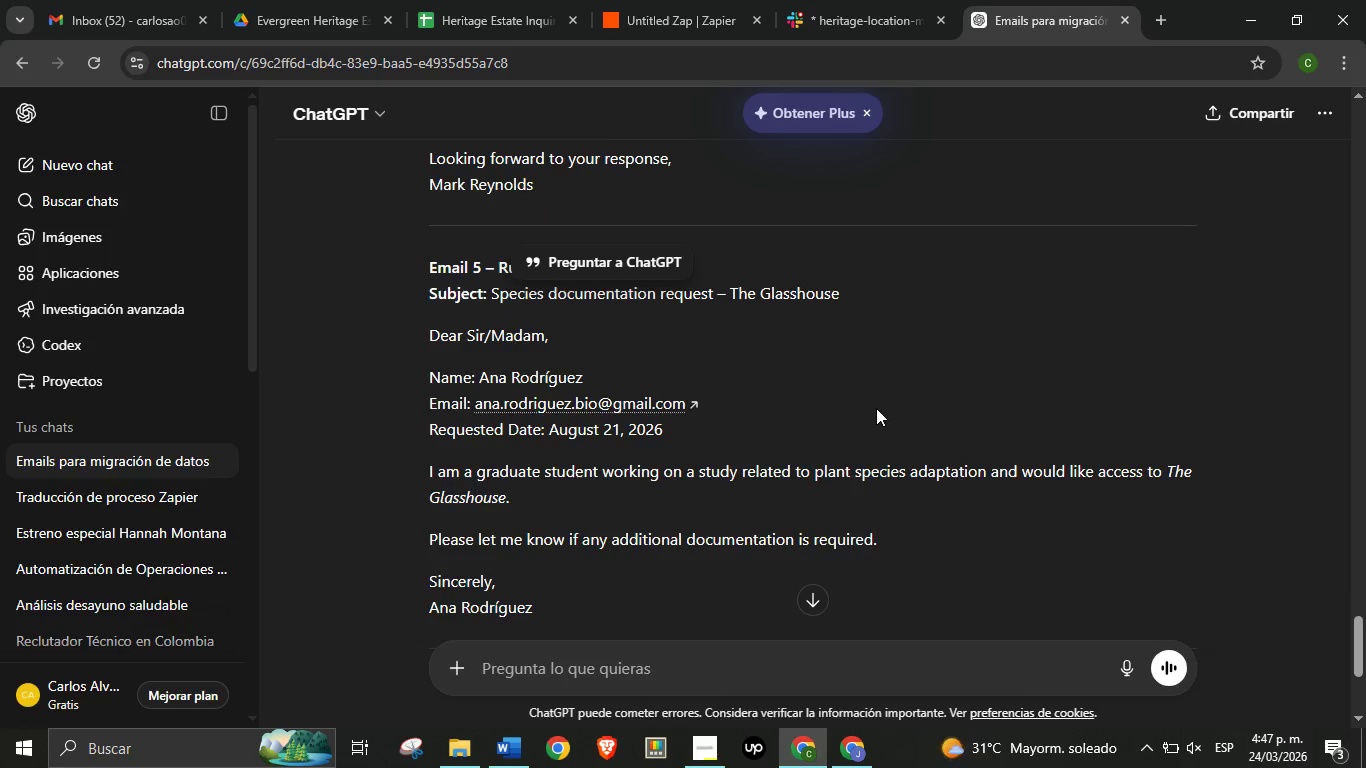 
left_click([876, 408])
 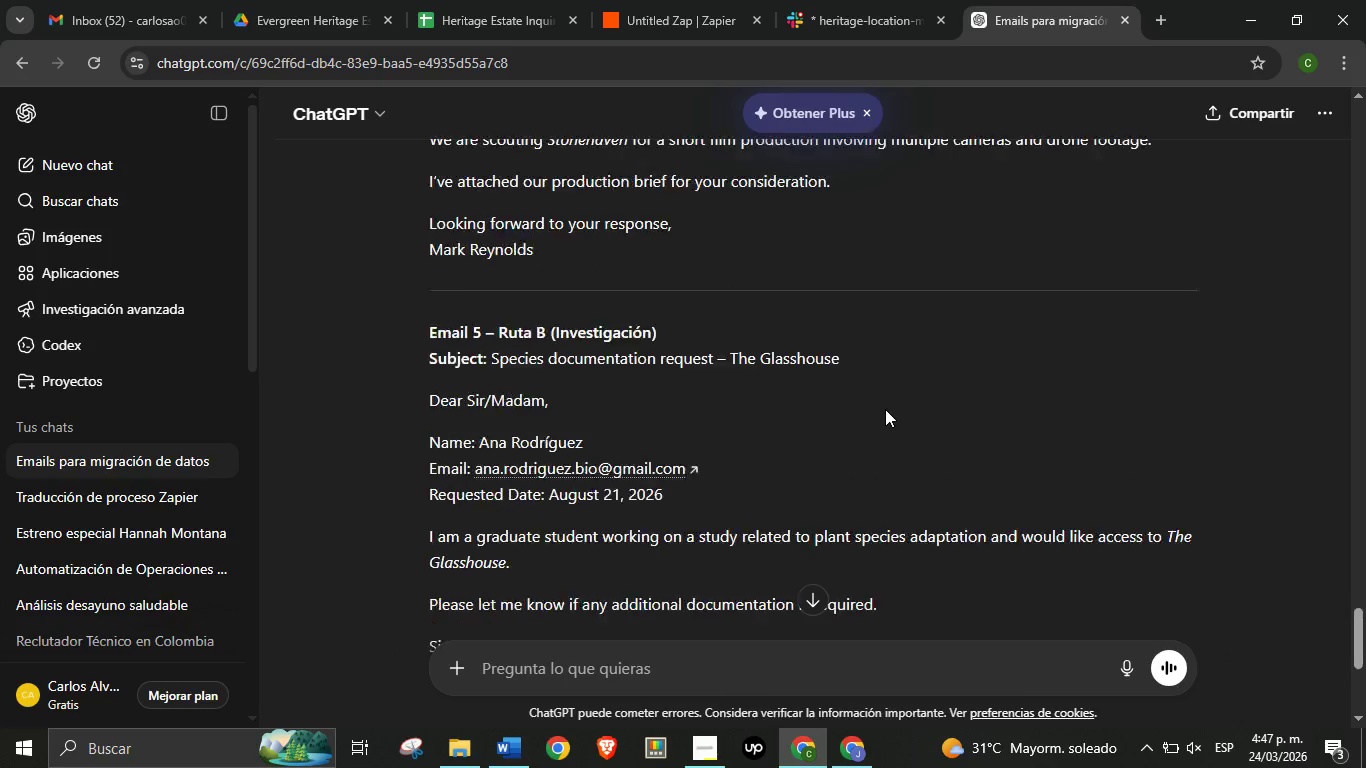 
scroll: coordinate [884, 409], scroll_direction: up, amount: 1.0
 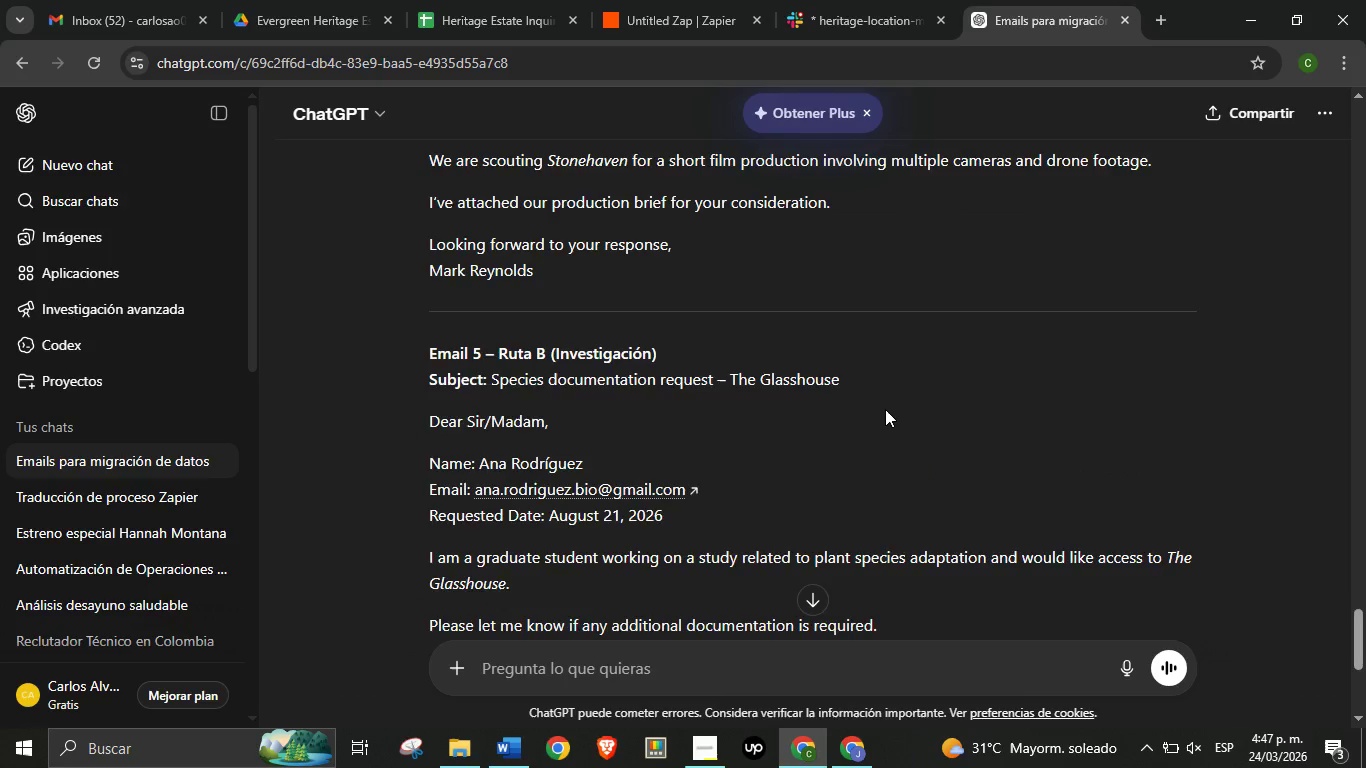 
scroll: coordinate [885, 409], scroll_direction: down, amount: 1.0
 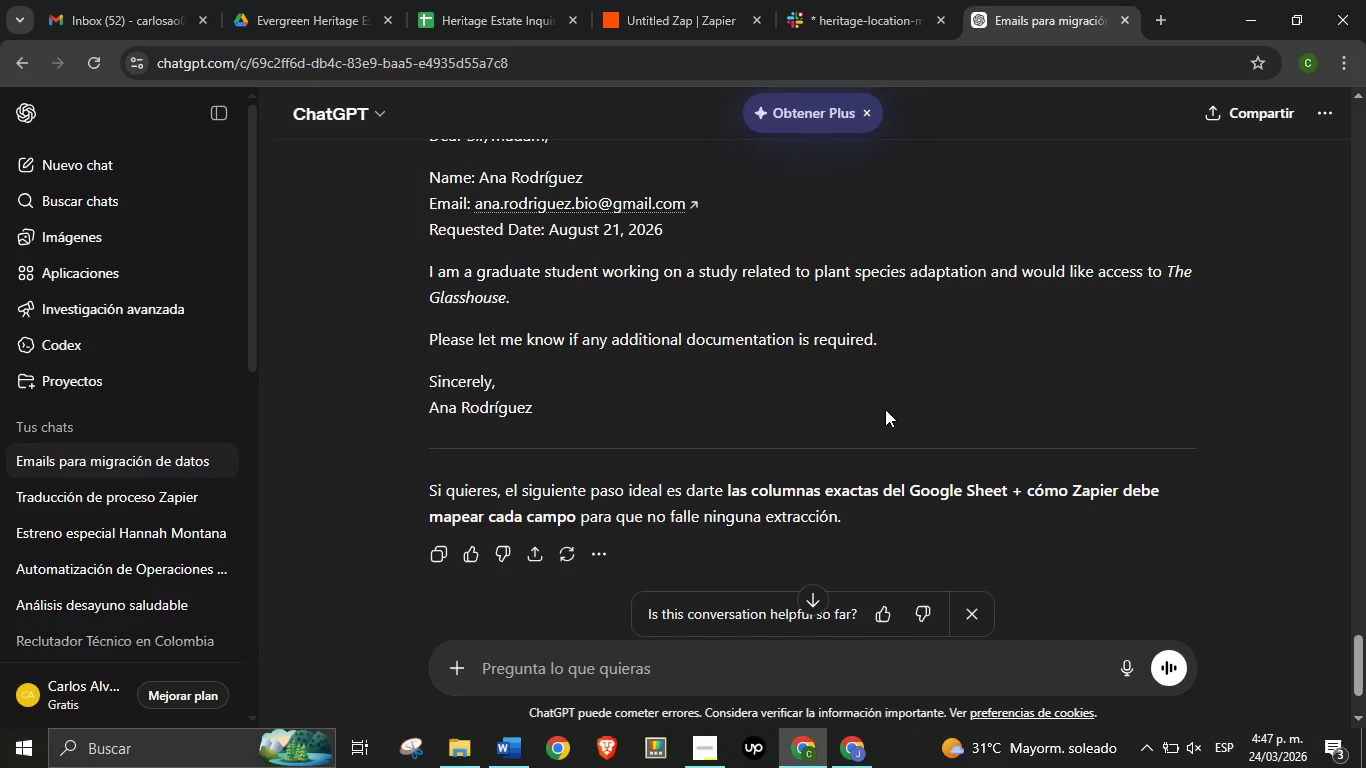 
scroll: coordinate [885, 409], scroll_direction: up, amount: 1.0
 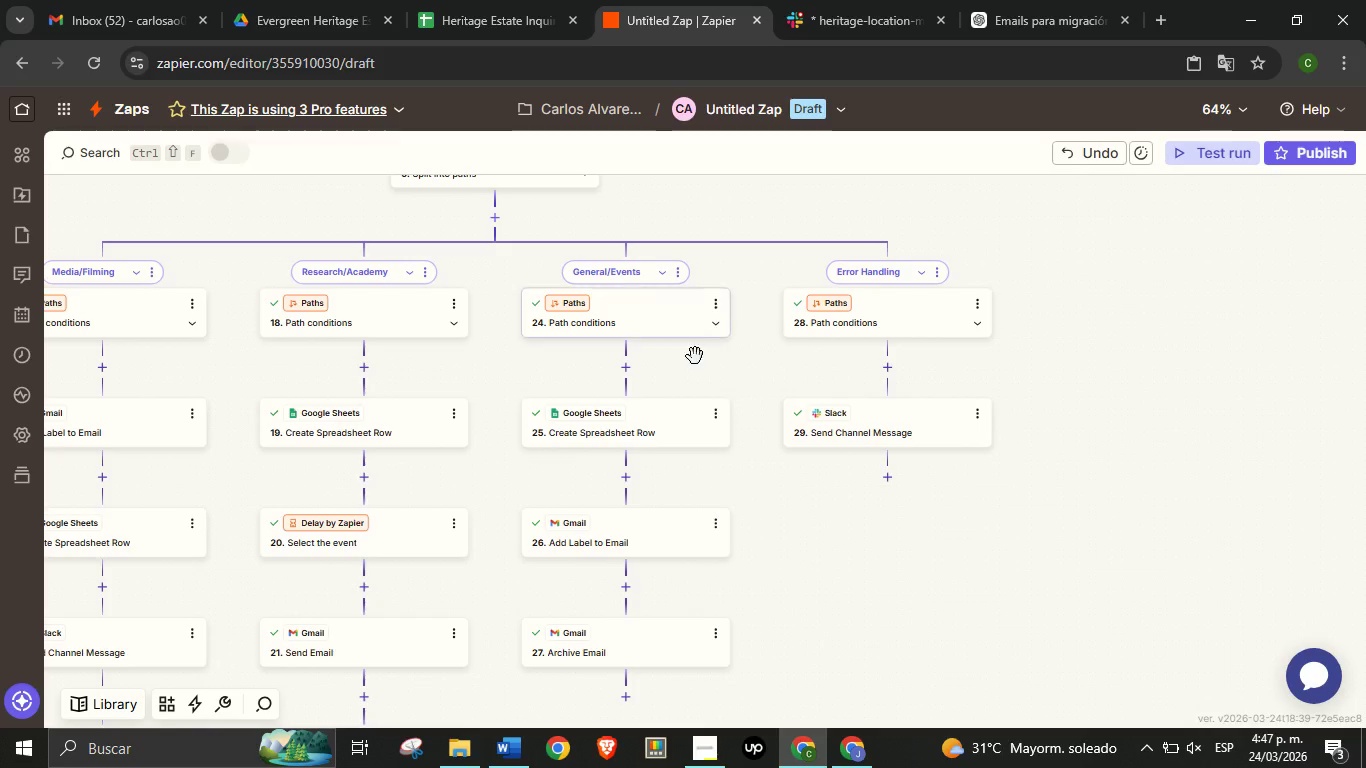 
scroll: coordinate [731, 591], scroll_direction: down, amount: 3.0
 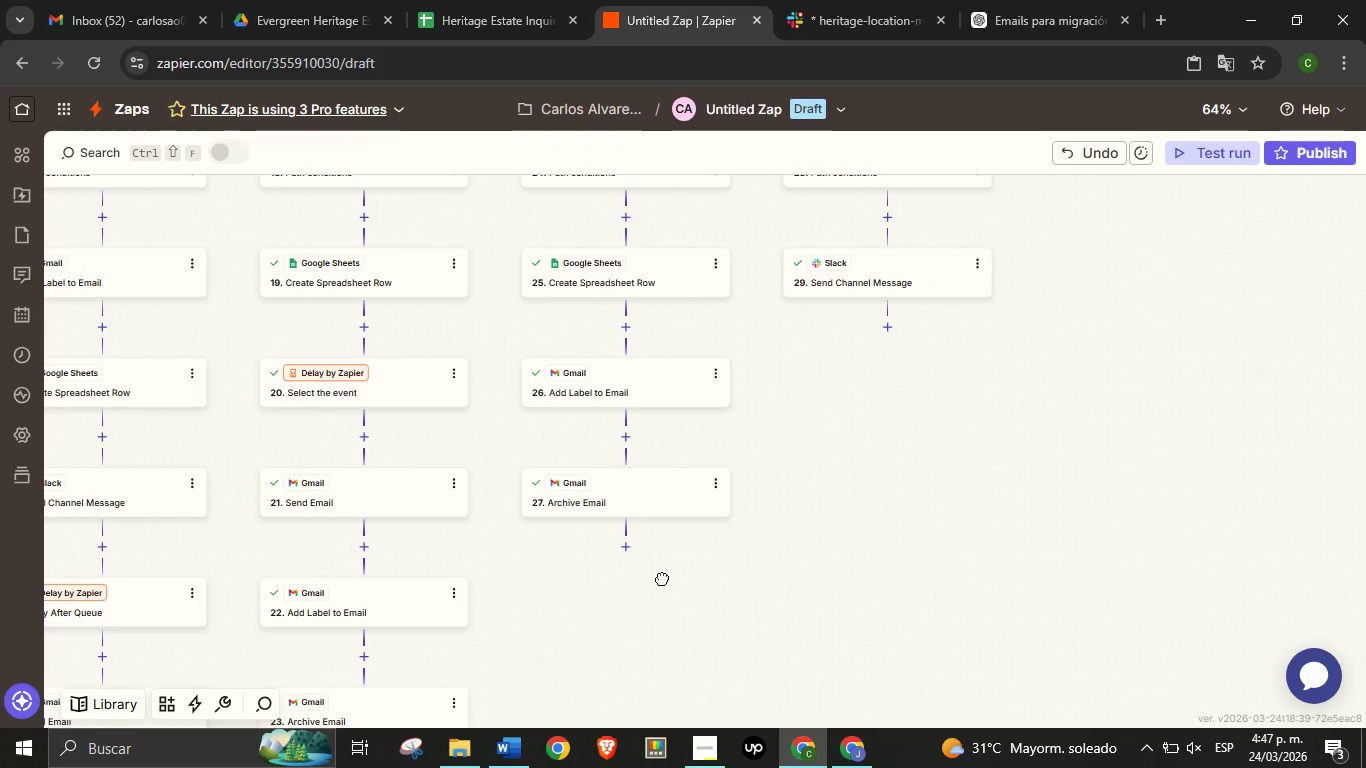 
left_click_drag(start_coordinate=[557, 600], to_coordinate=[666, 576])
 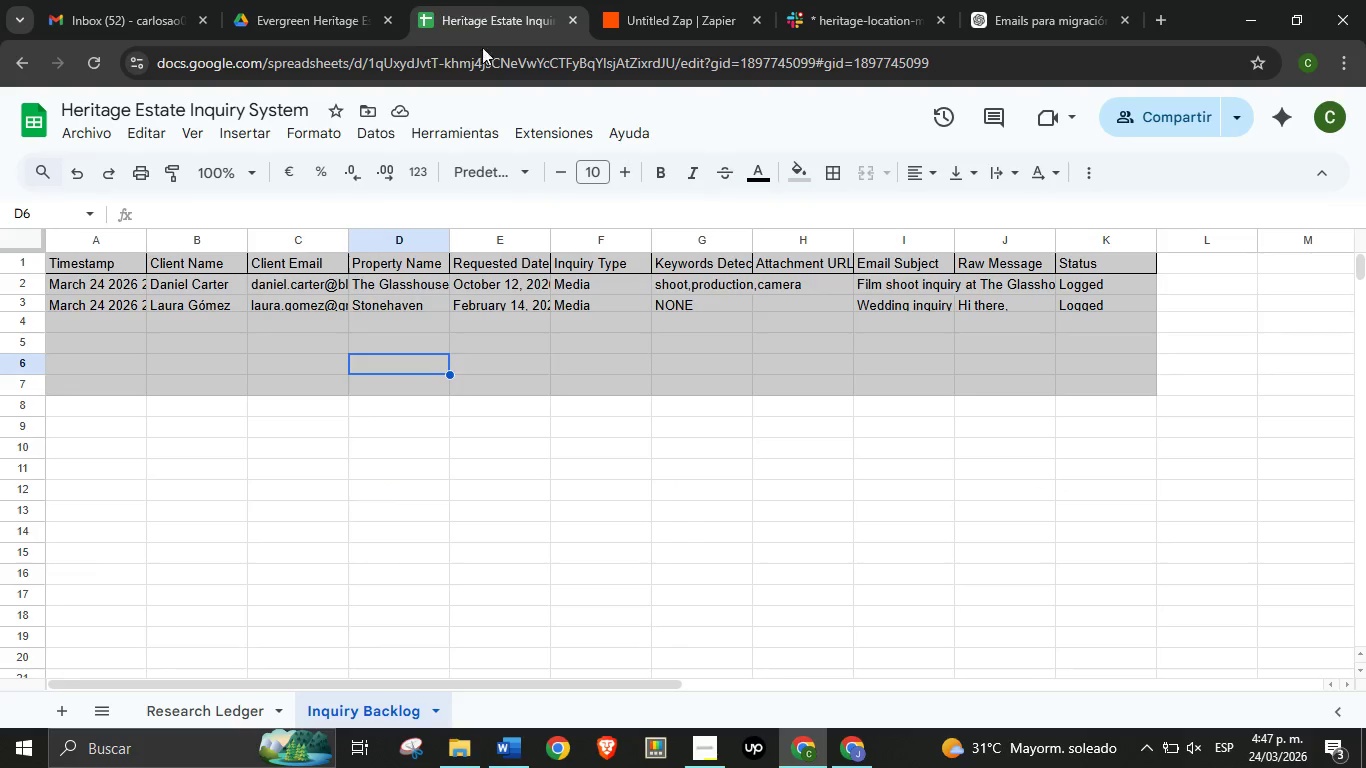 
left_click([442, 0])
 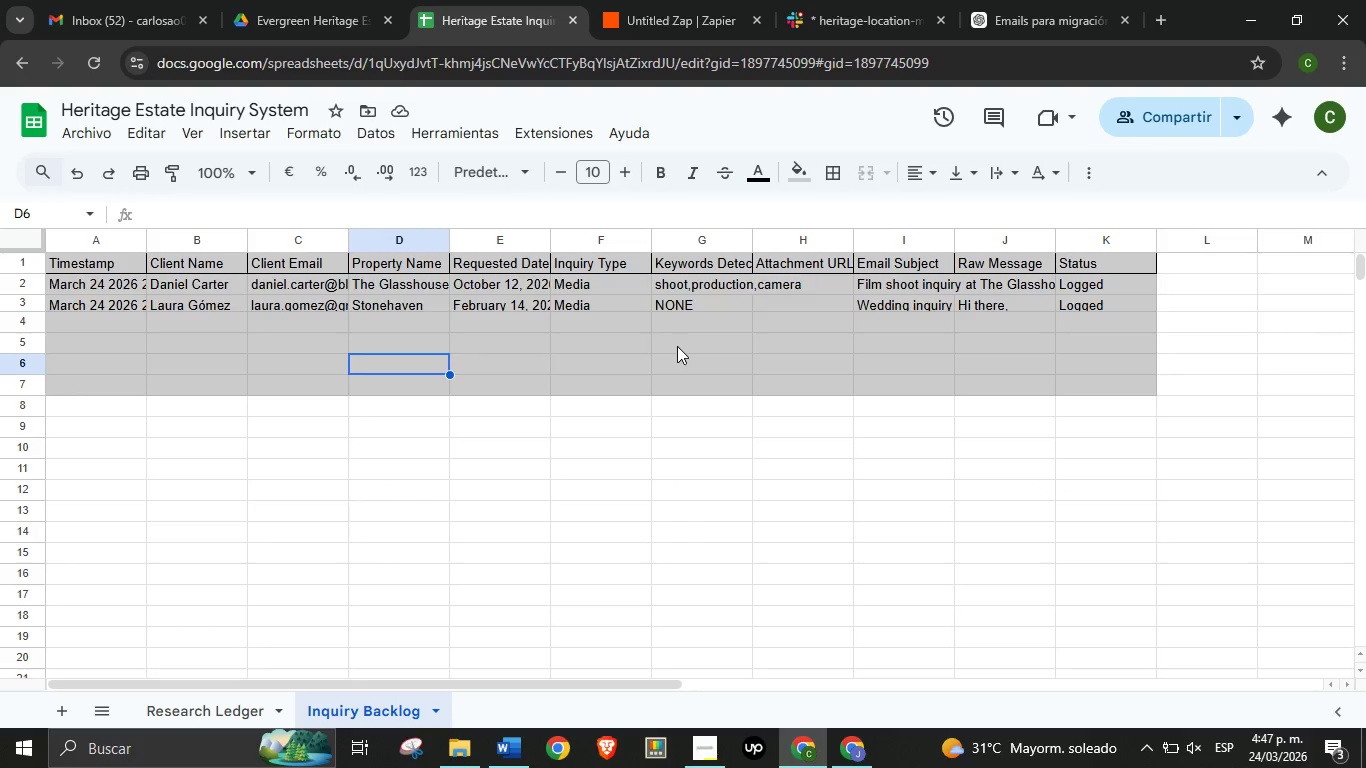 
left_click([677, 346])
 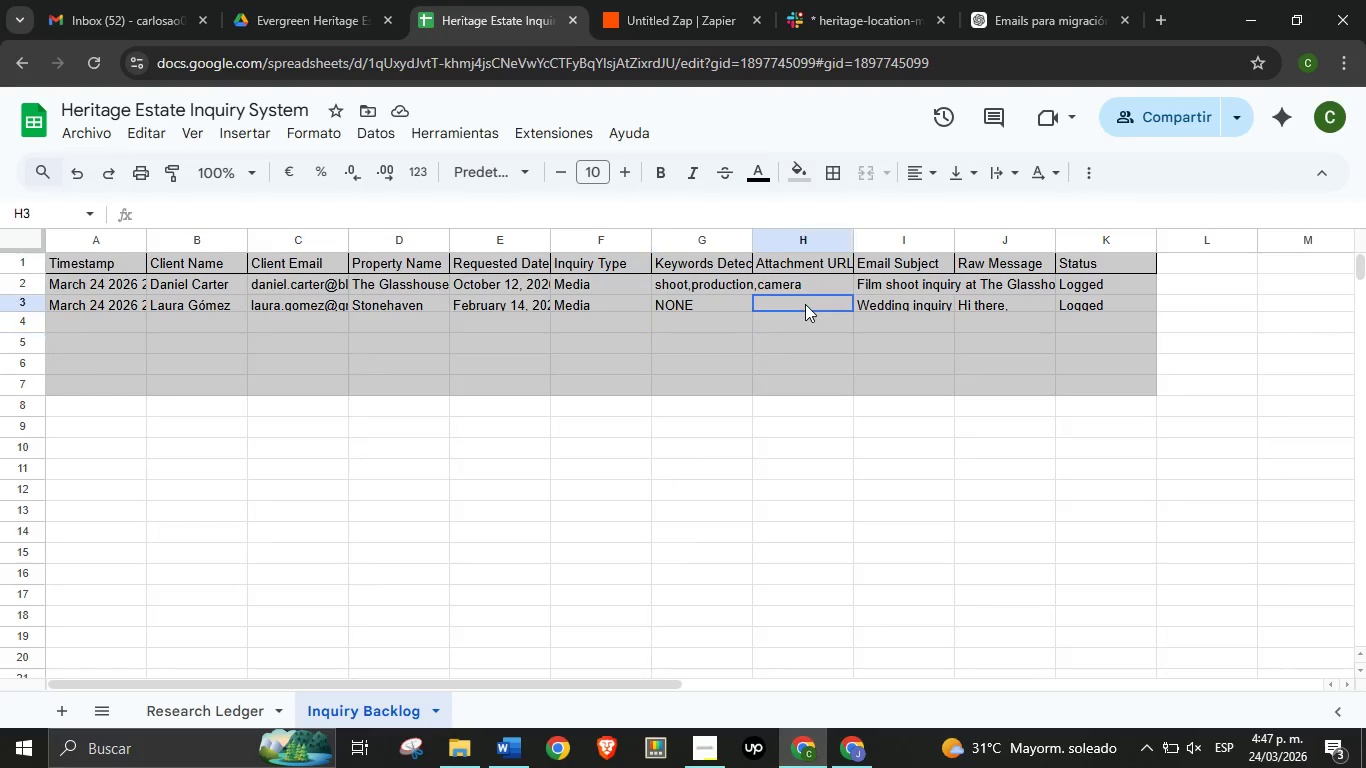 
left_click([805, 304])
 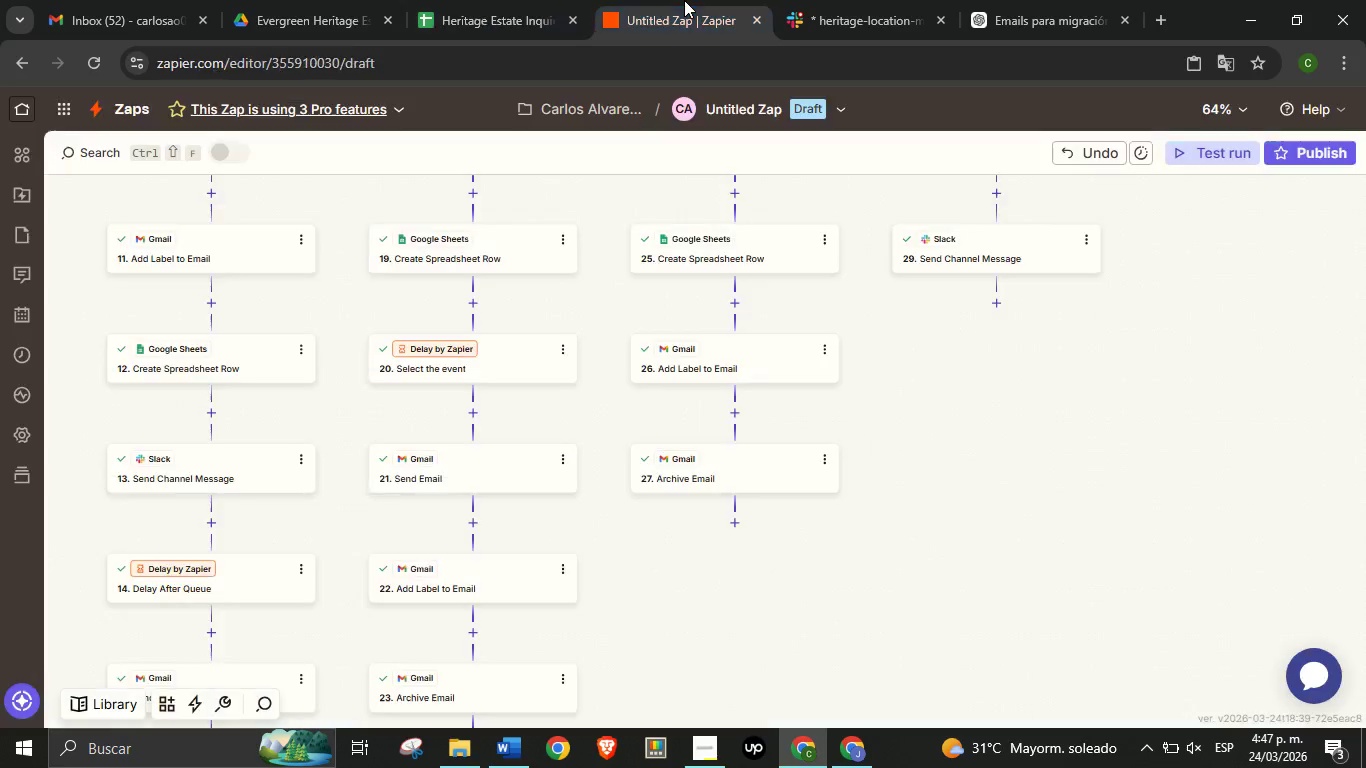 
left_click([684, 0])
 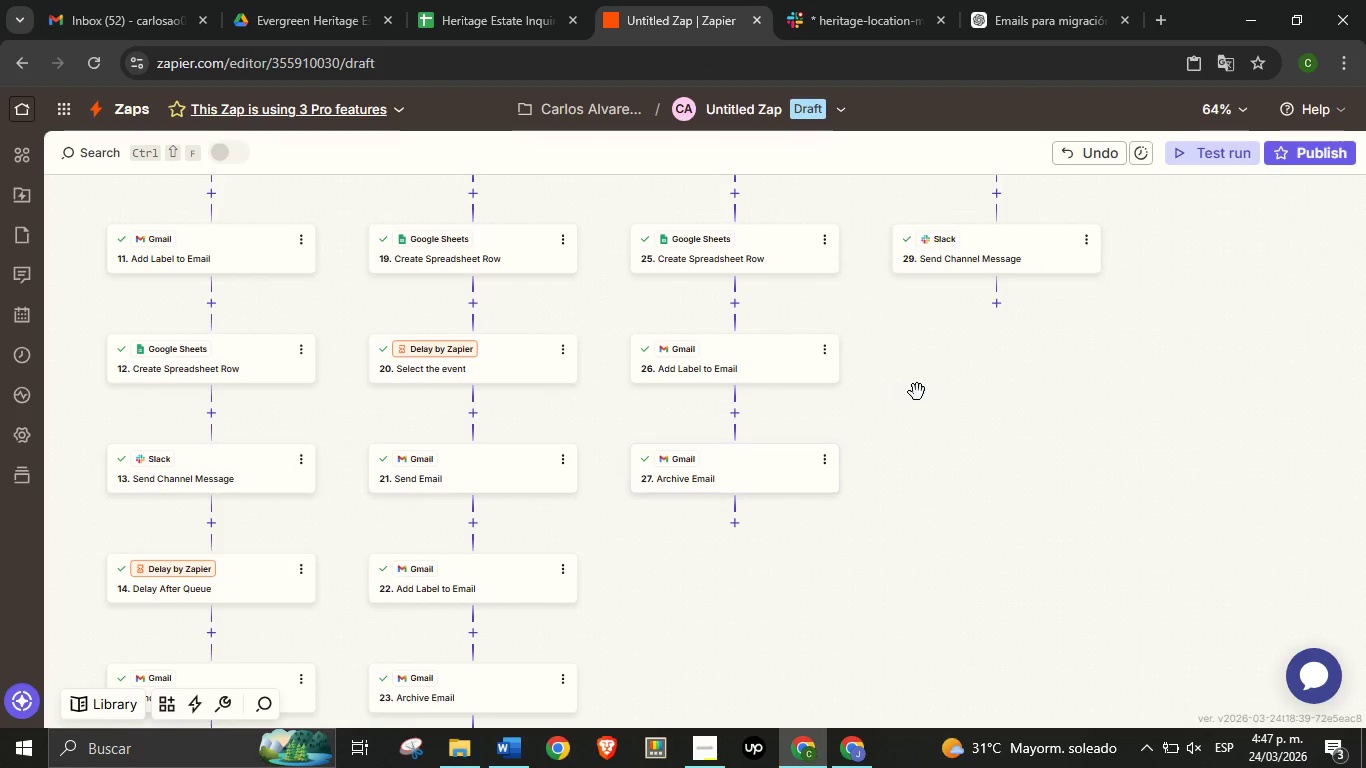 
left_click_drag(start_coordinate=[917, 392], to_coordinate=[873, 532])
 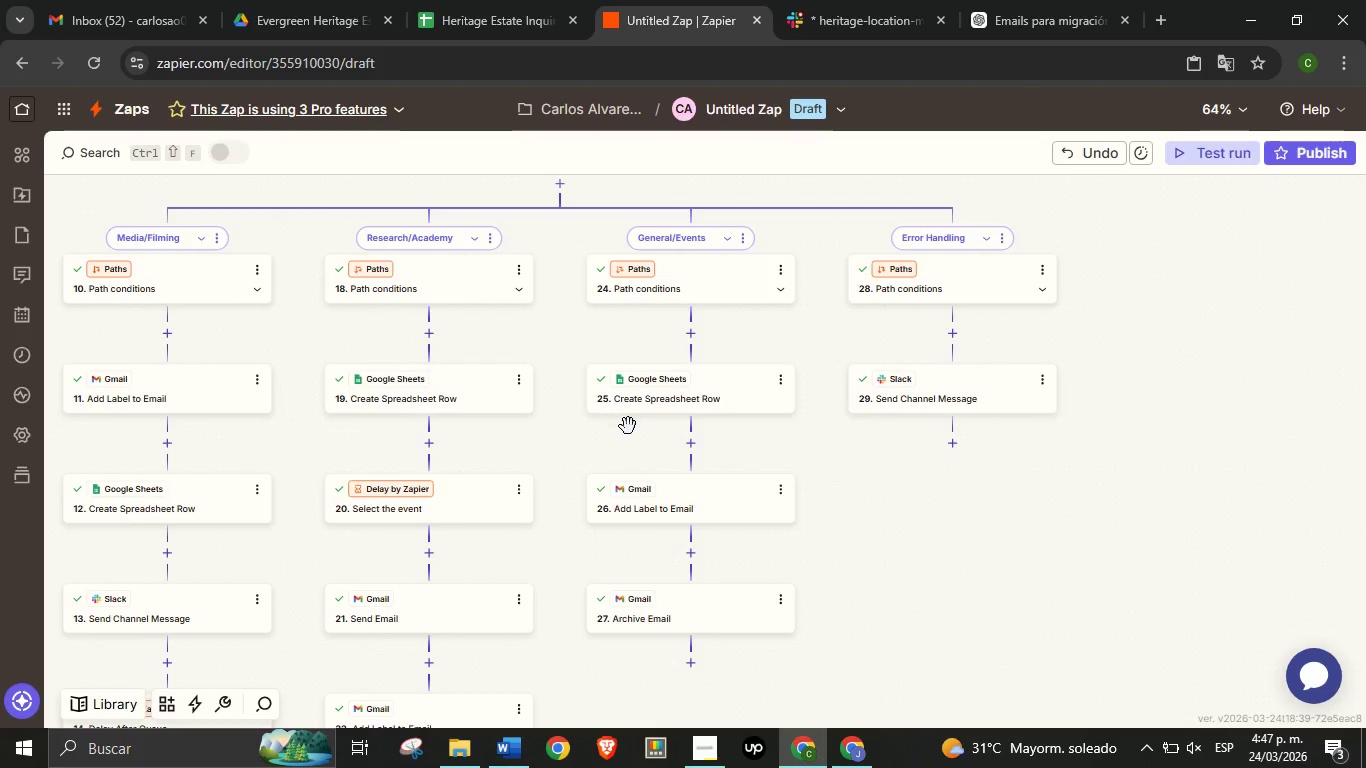 
wait(5.67)
 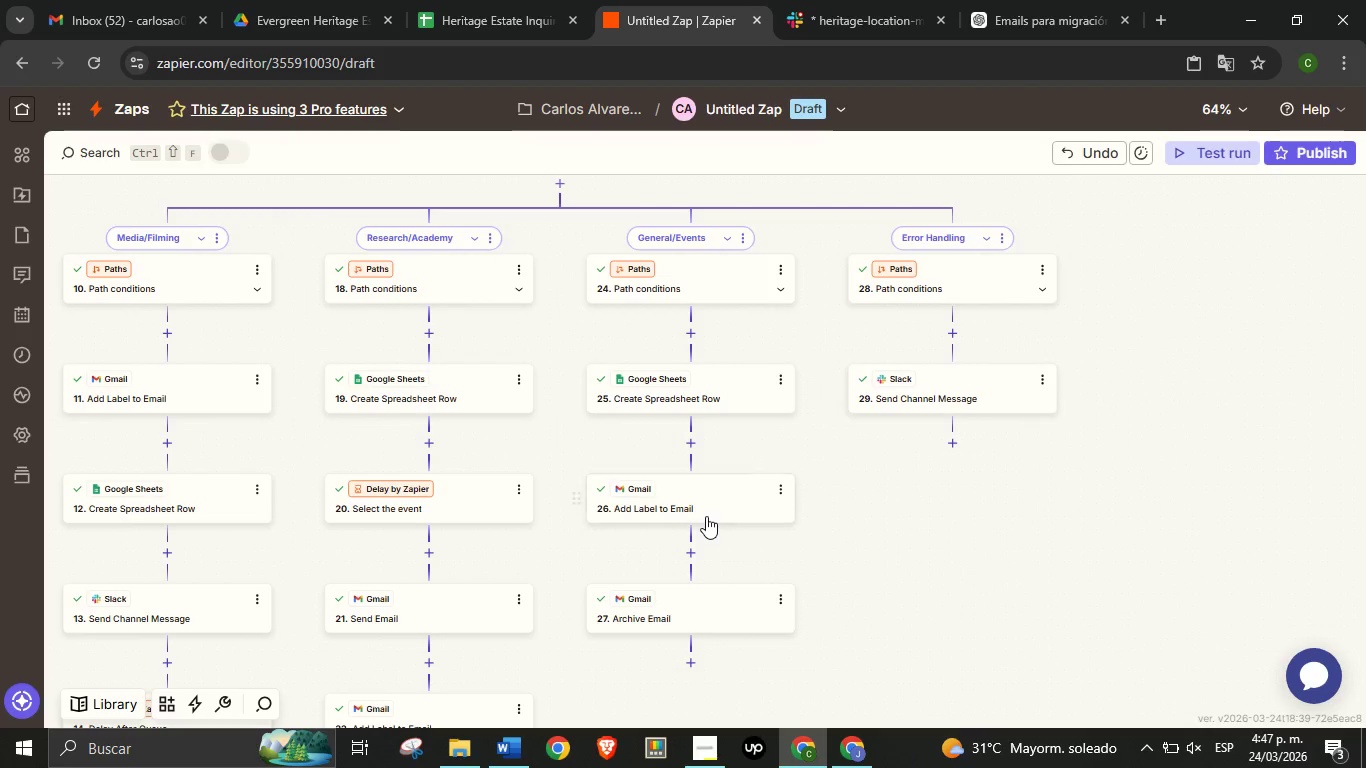 
left_click([843, 758])
 